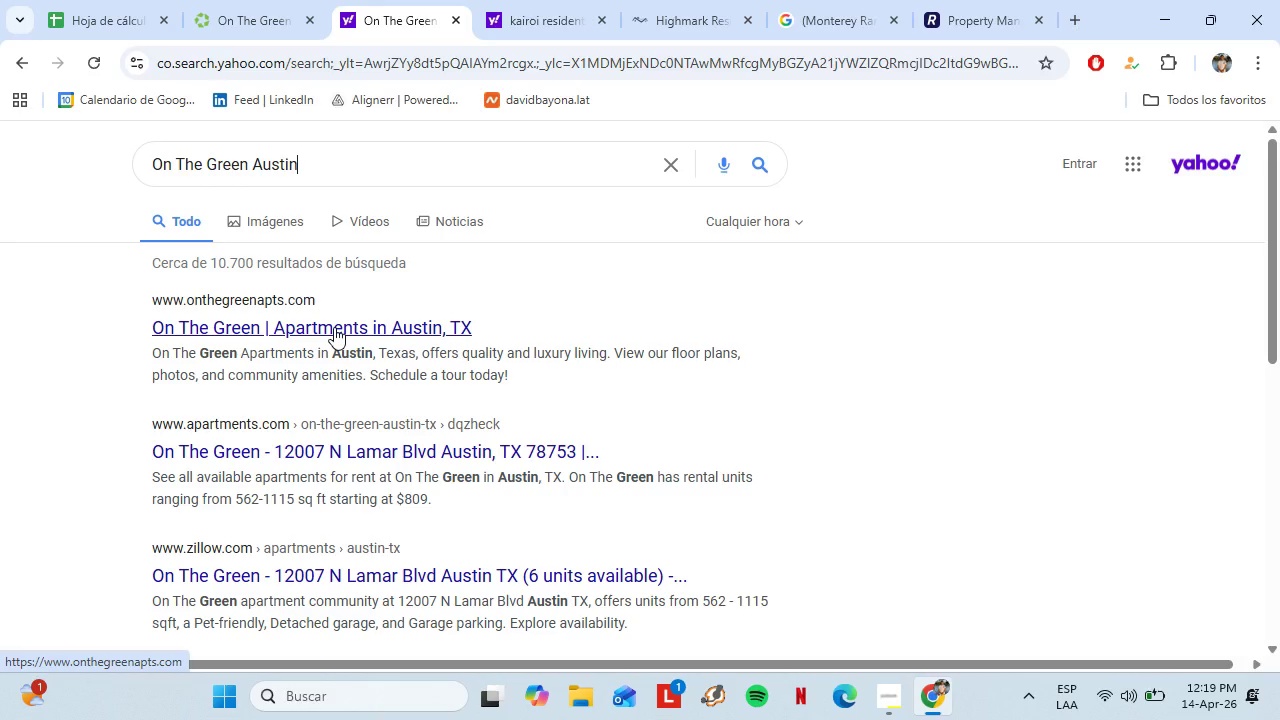 
mouse_move([854, 574])
 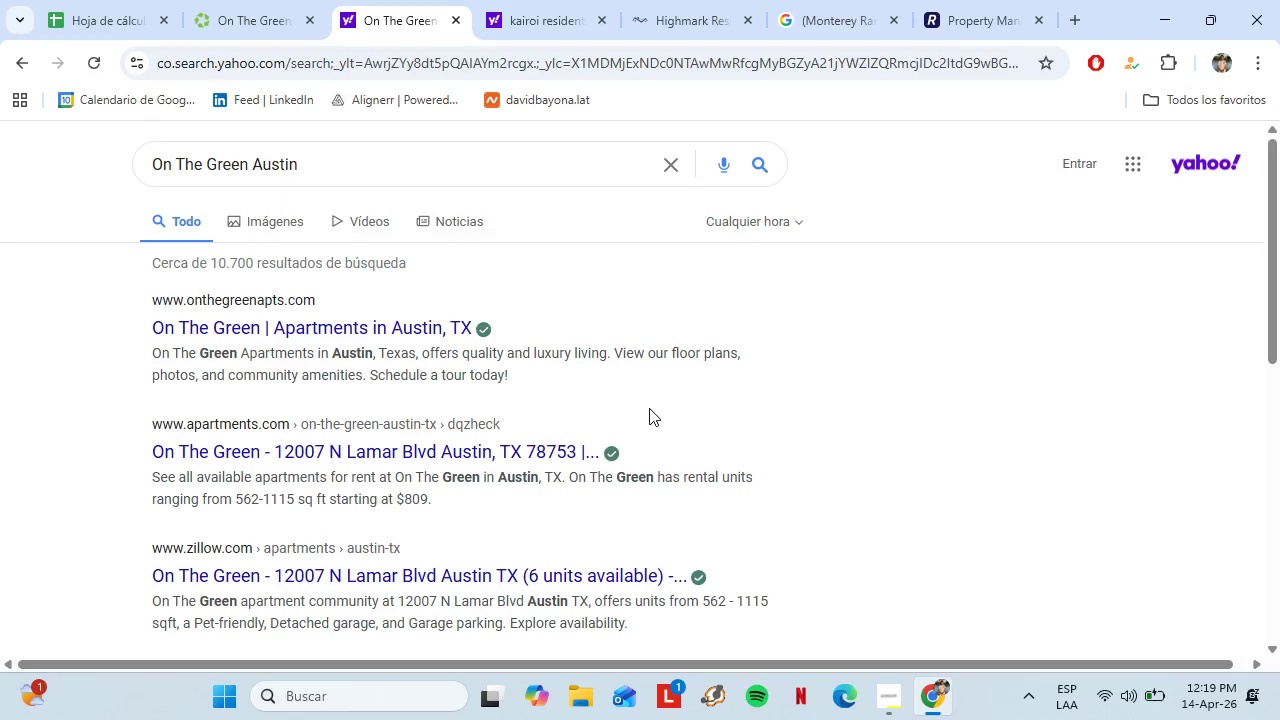 
scroll: coordinate [649, 408], scroll_direction: down, amount: 1.0
 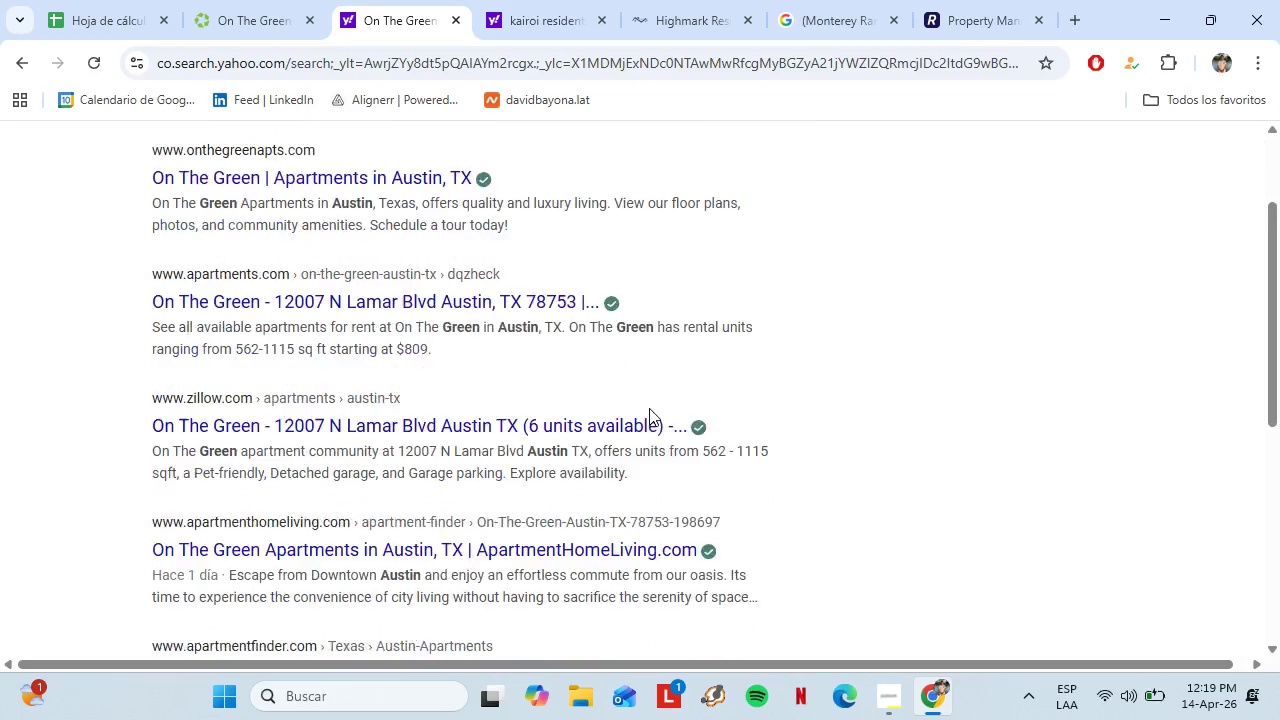 
scroll: coordinate [649, 408], scroll_direction: none, amount: 0.0
 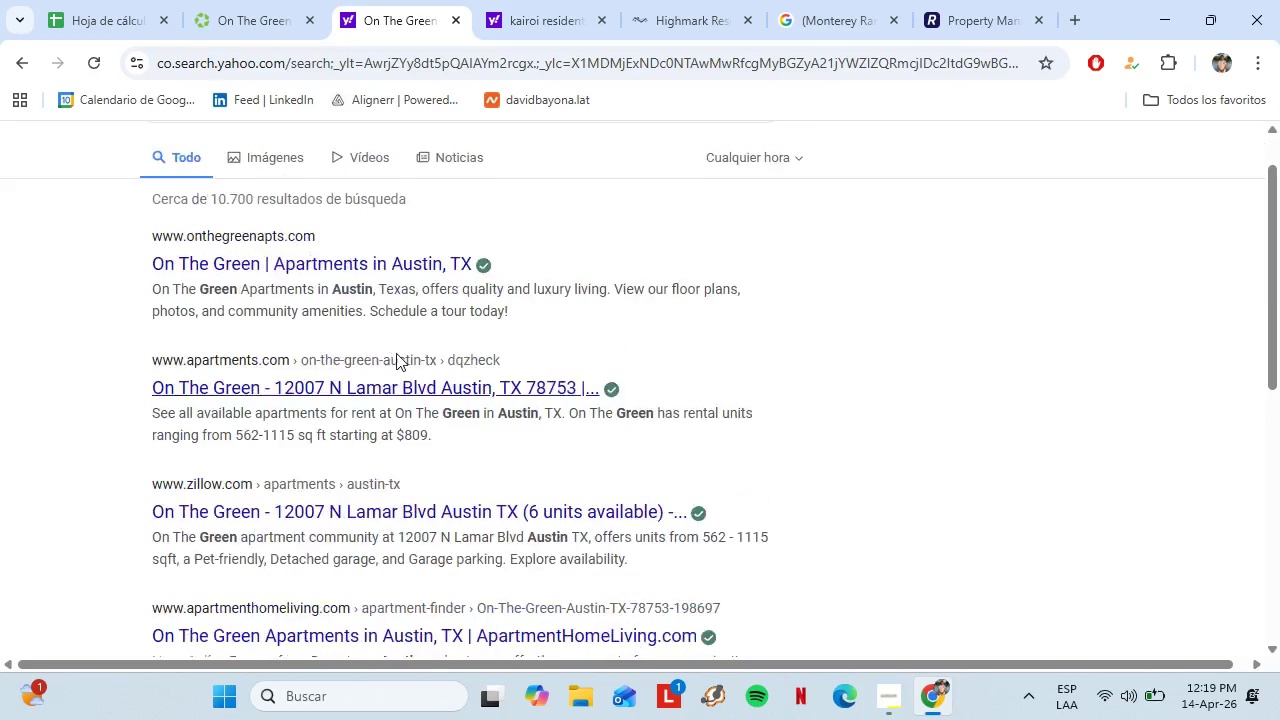 
scroll: coordinate [392, 354], scroll_direction: up, amount: 3.0
 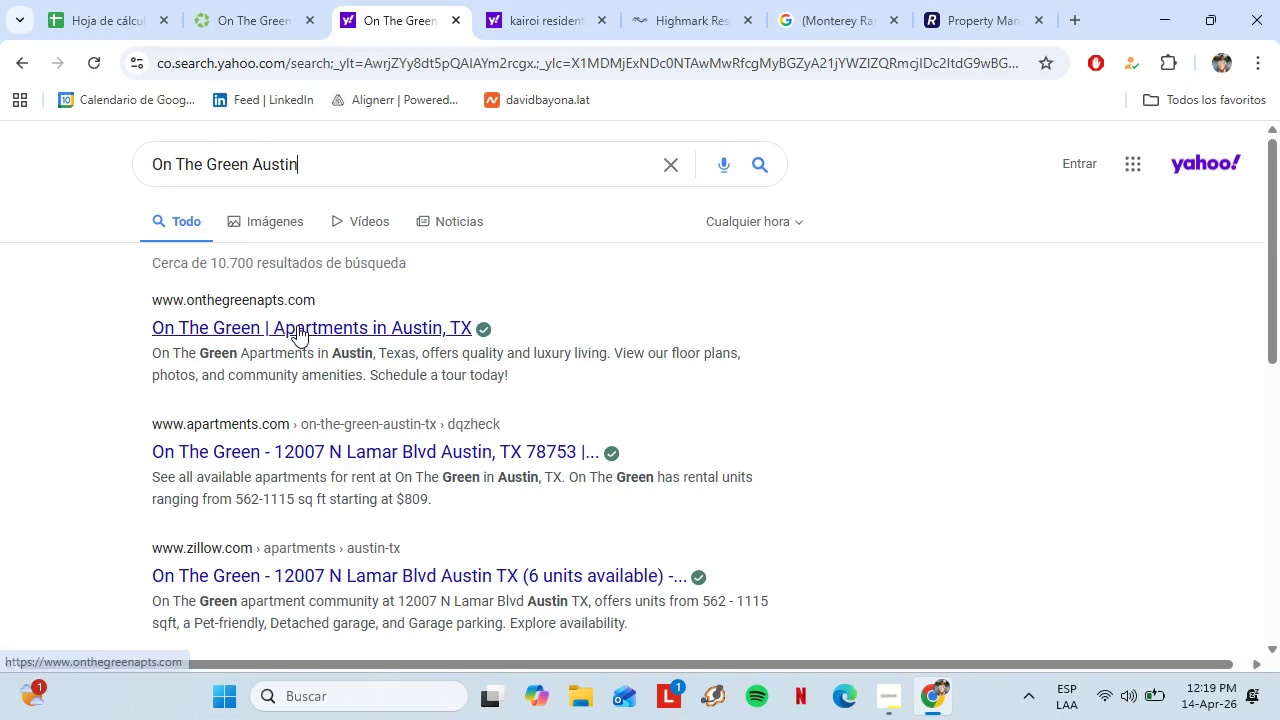 
left_click([249, 330])
 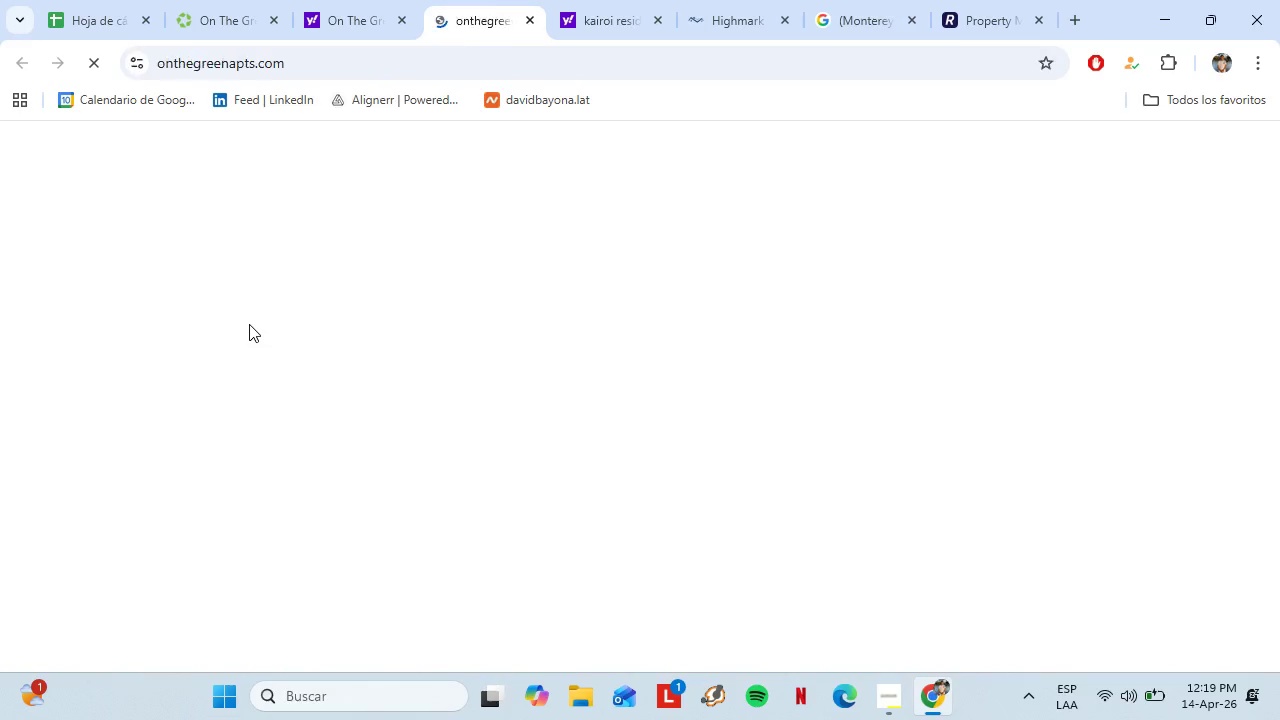 
left_click([184, 70])
 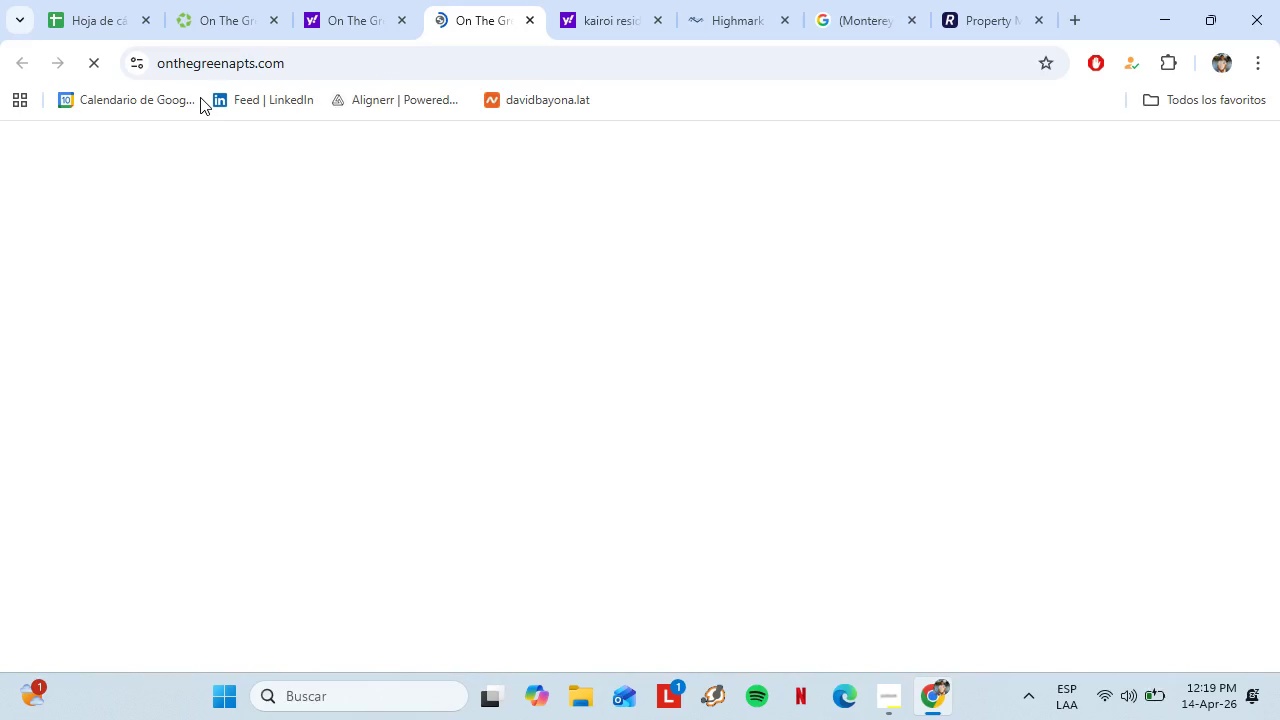 
key(Control+C)
 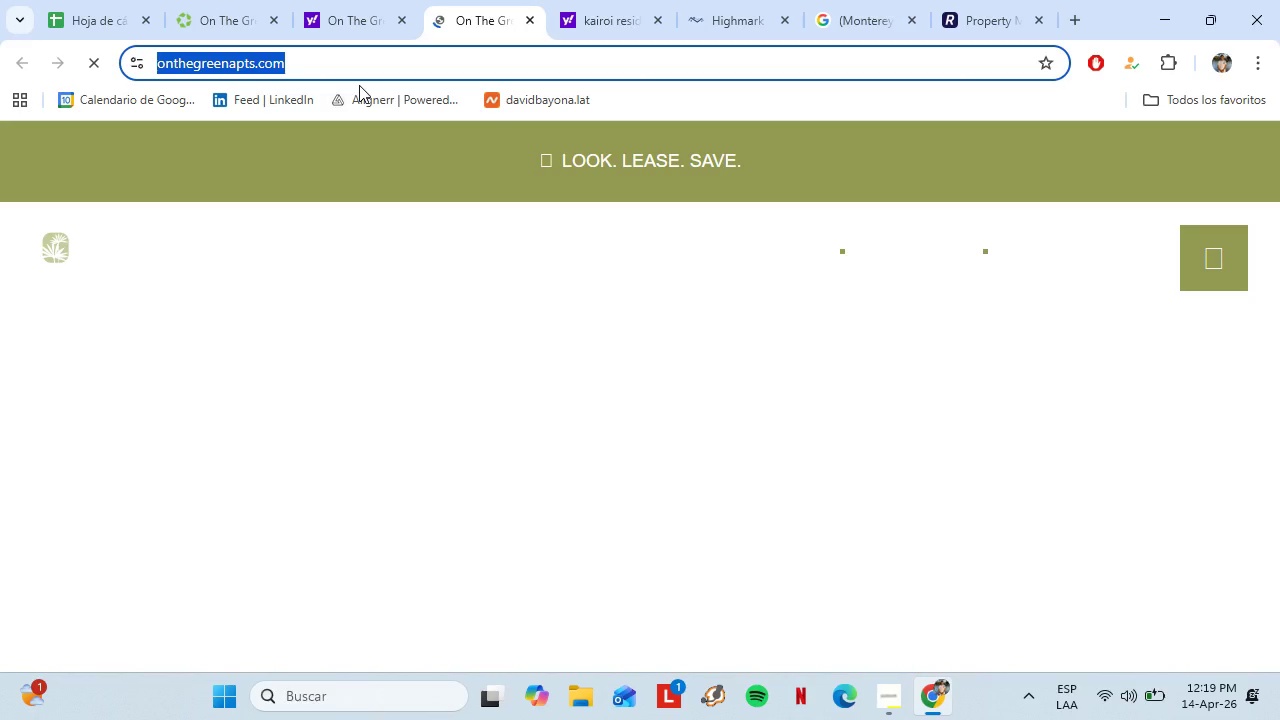 
left_click([499, 689])
 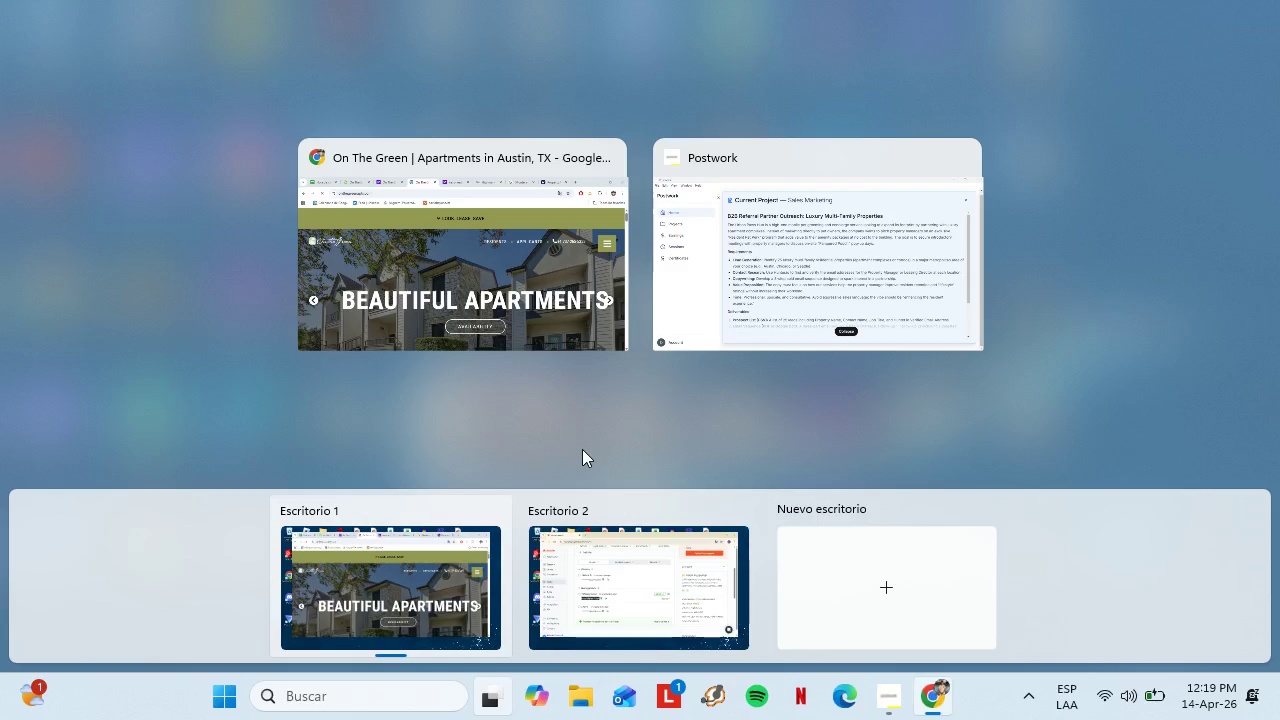 
left_click([640, 565])
 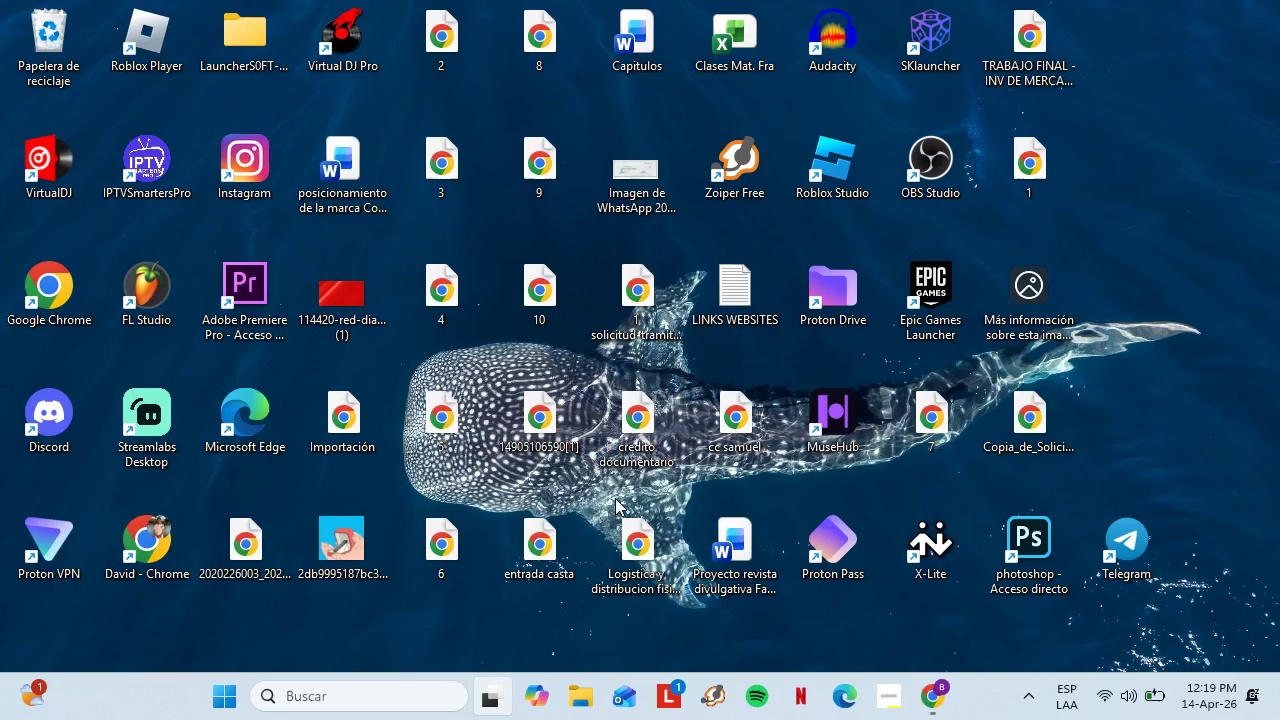 
scroll: coordinate [423, 314], scroll_direction: up, amount: 7.0
 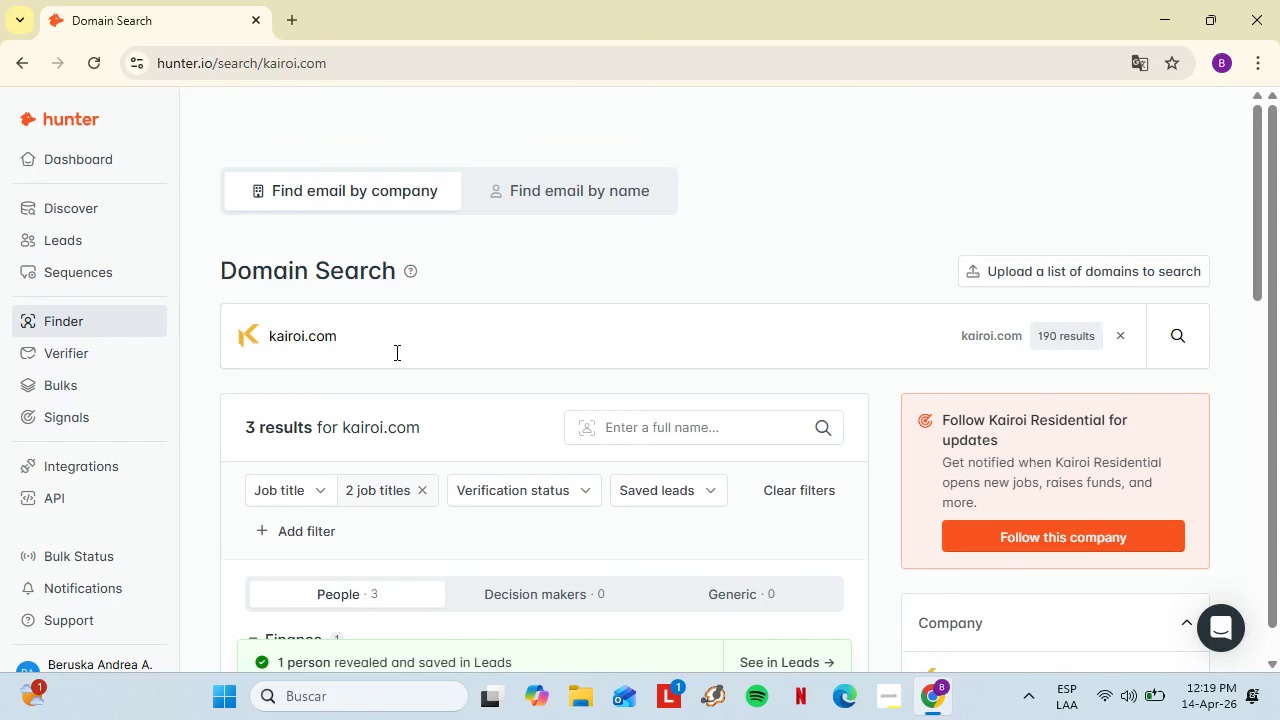 
double_click([395, 351])
 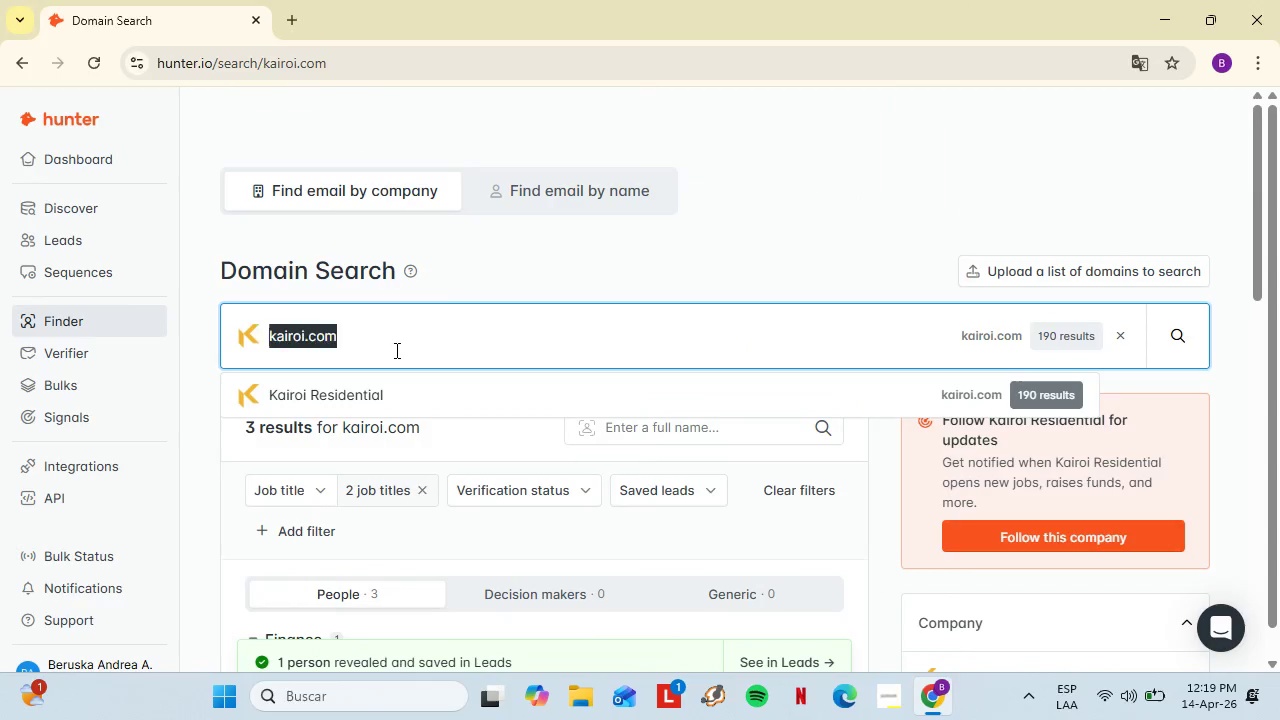 
key(Control+V)
 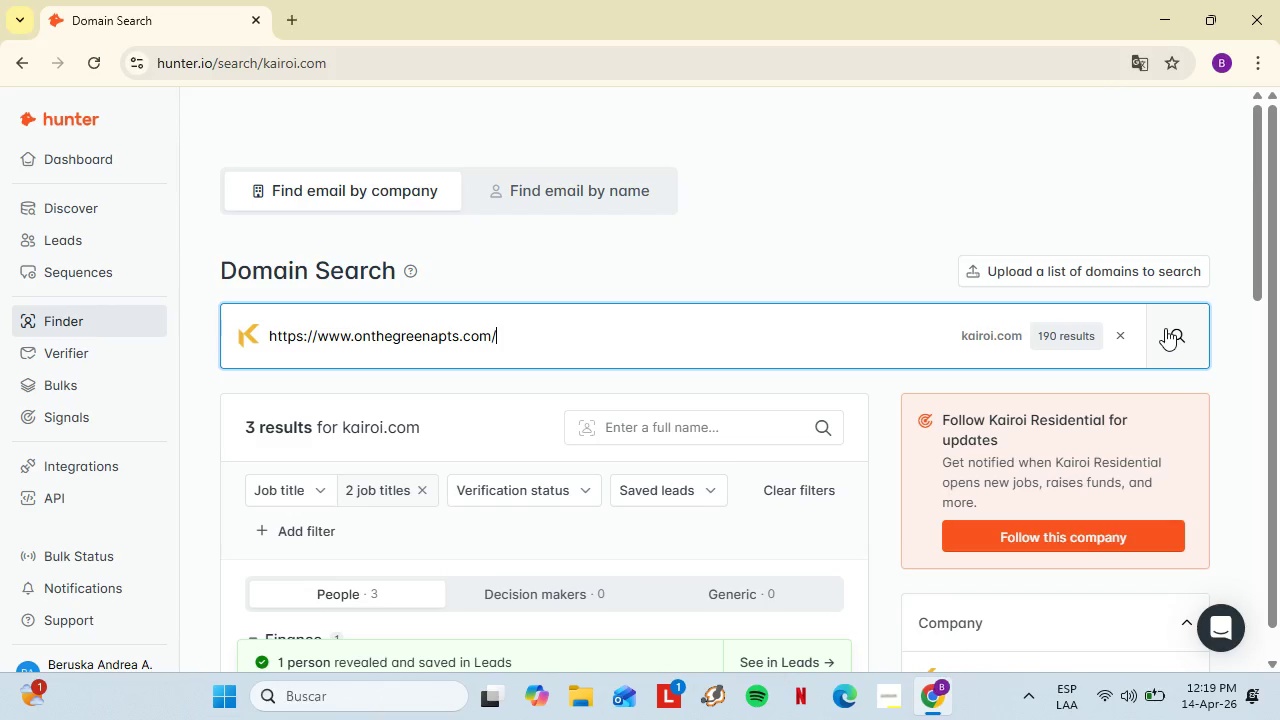 
left_click_drag(start_coordinate=[1256, 246], to_coordinate=[1243, 249])
 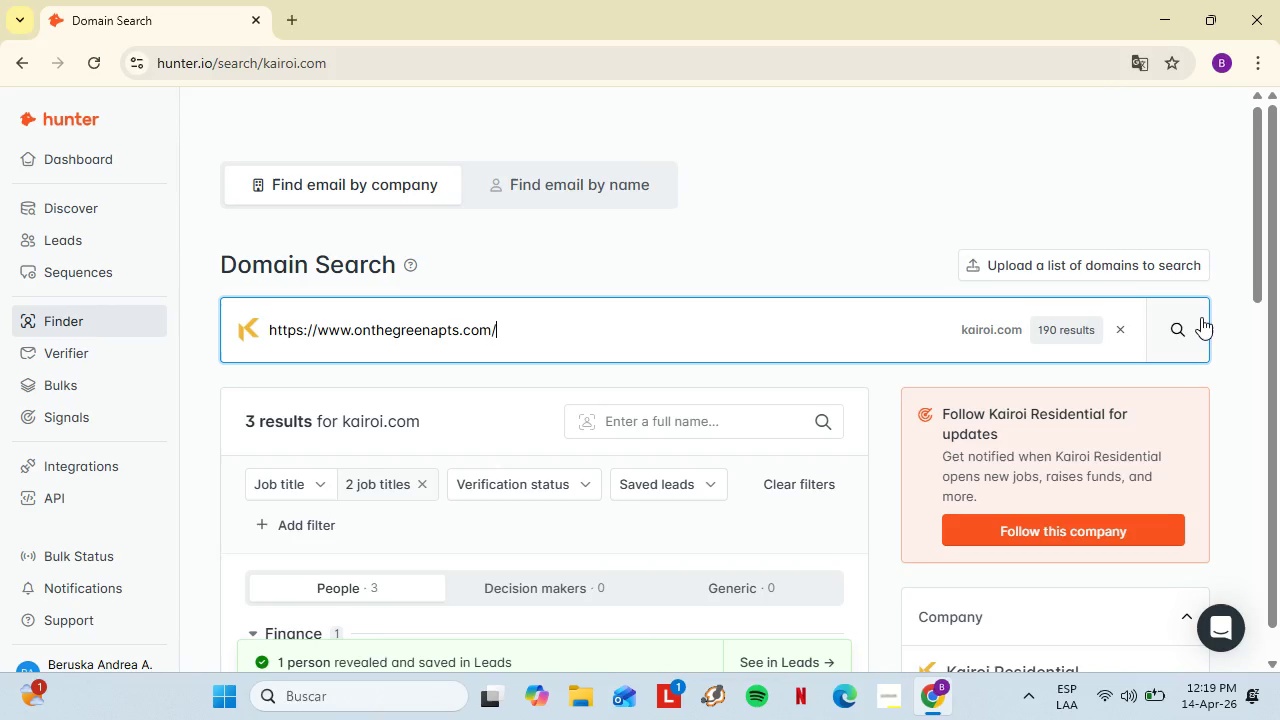 
left_click([1201, 317])
 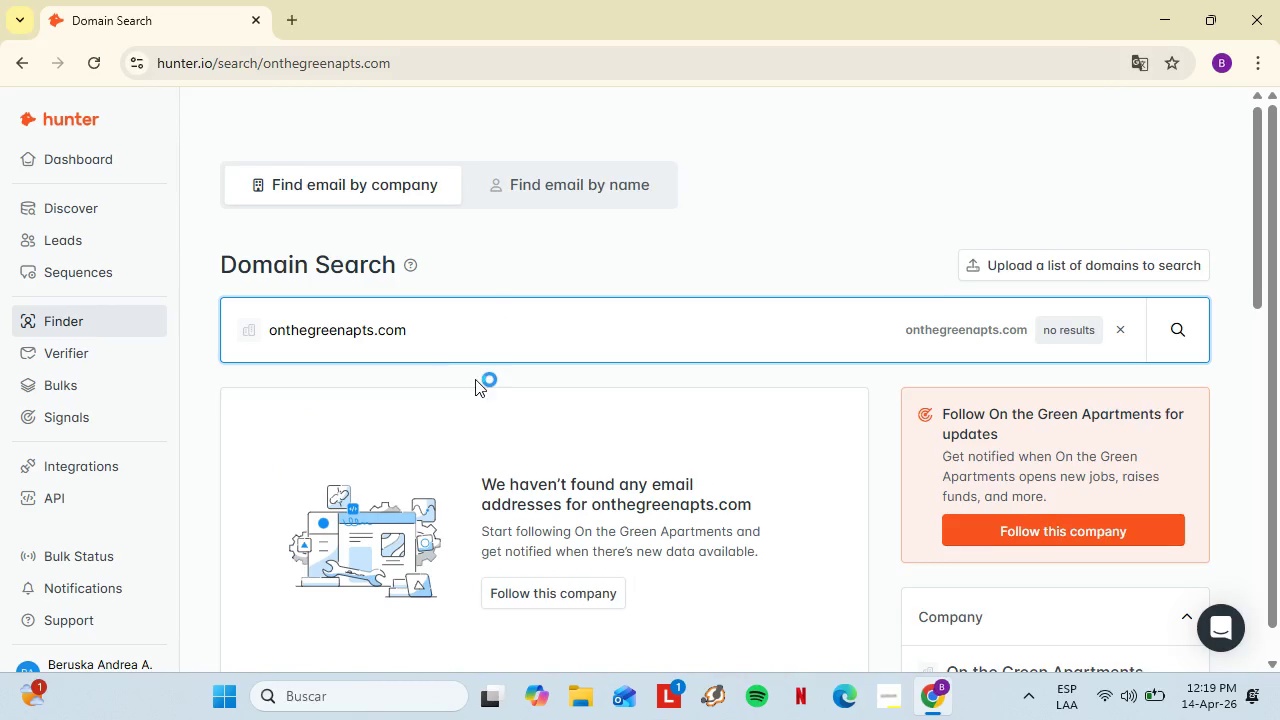 
scroll: coordinate [475, 379], scroll_direction: down, amount: 2.0
 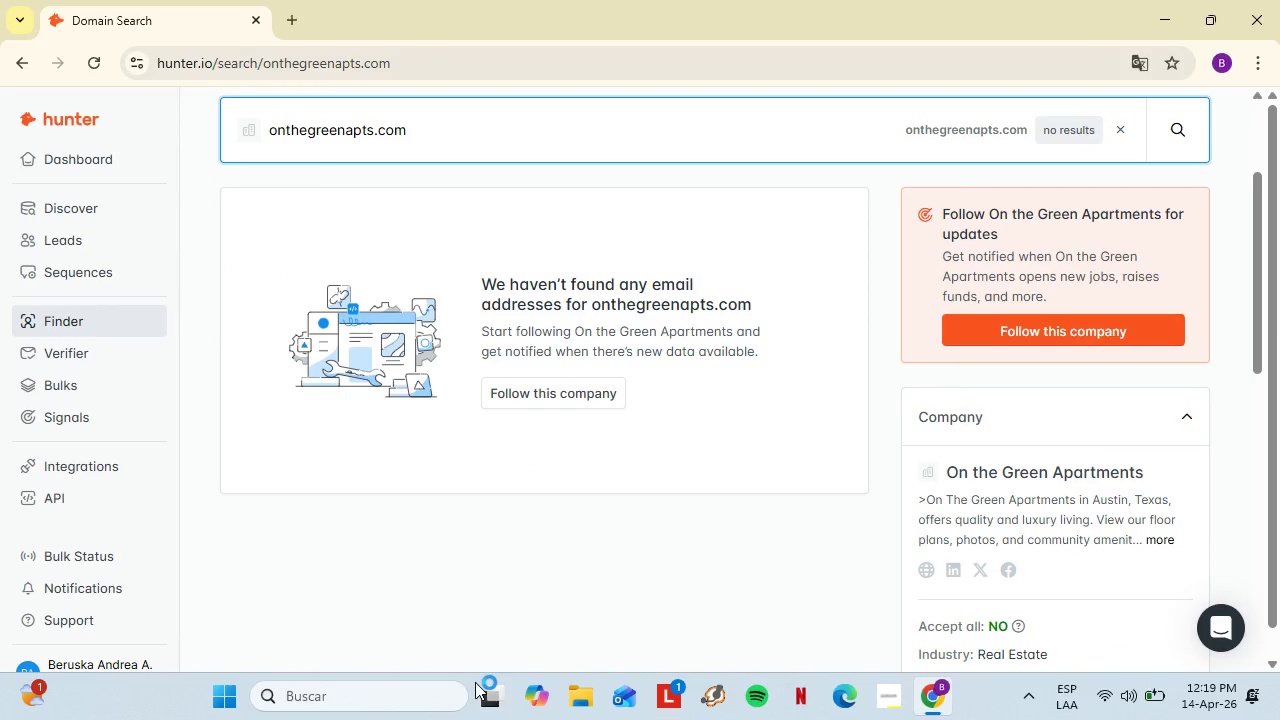 
left_click([489, 693])
 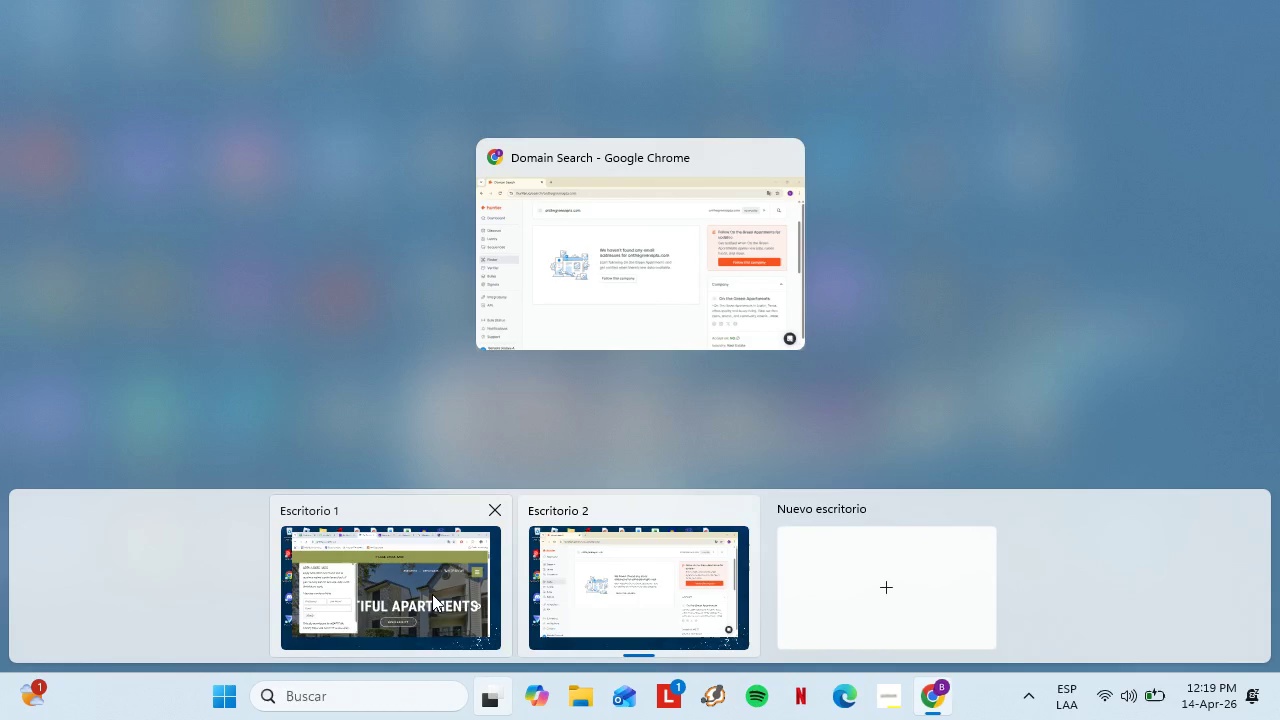 
left_click([432, 594])
 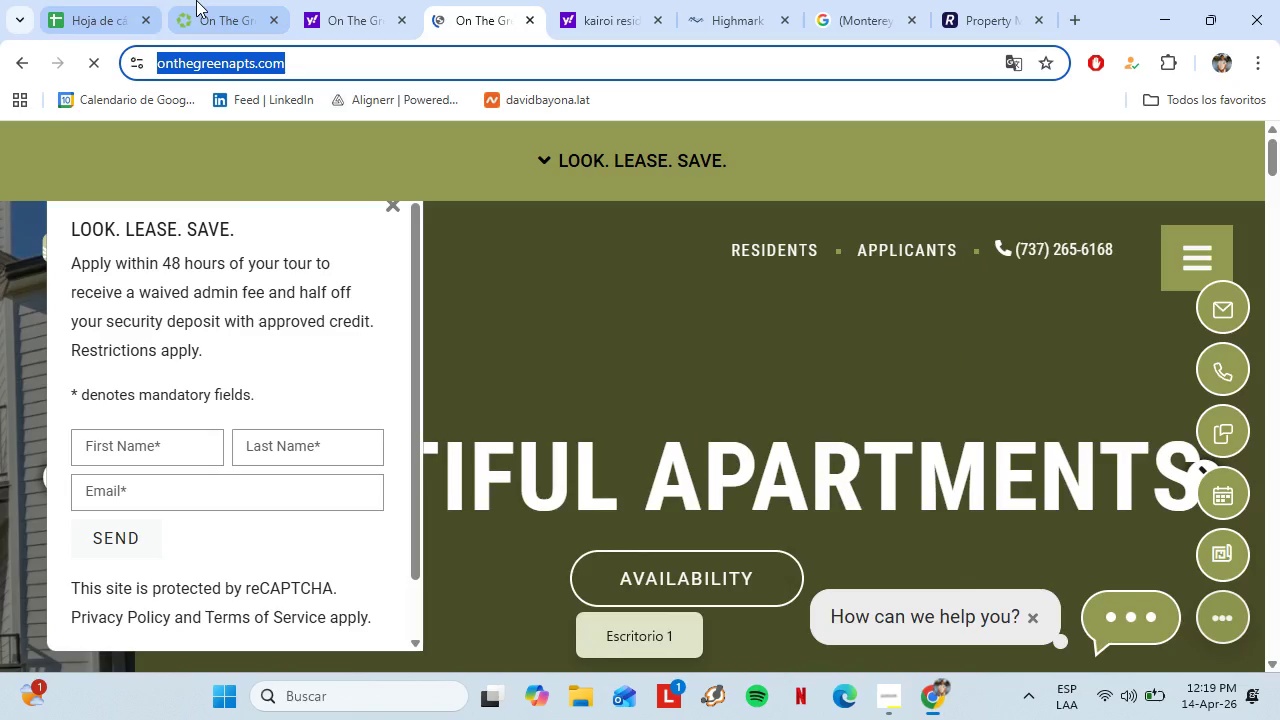 
left_click([205, 0])
 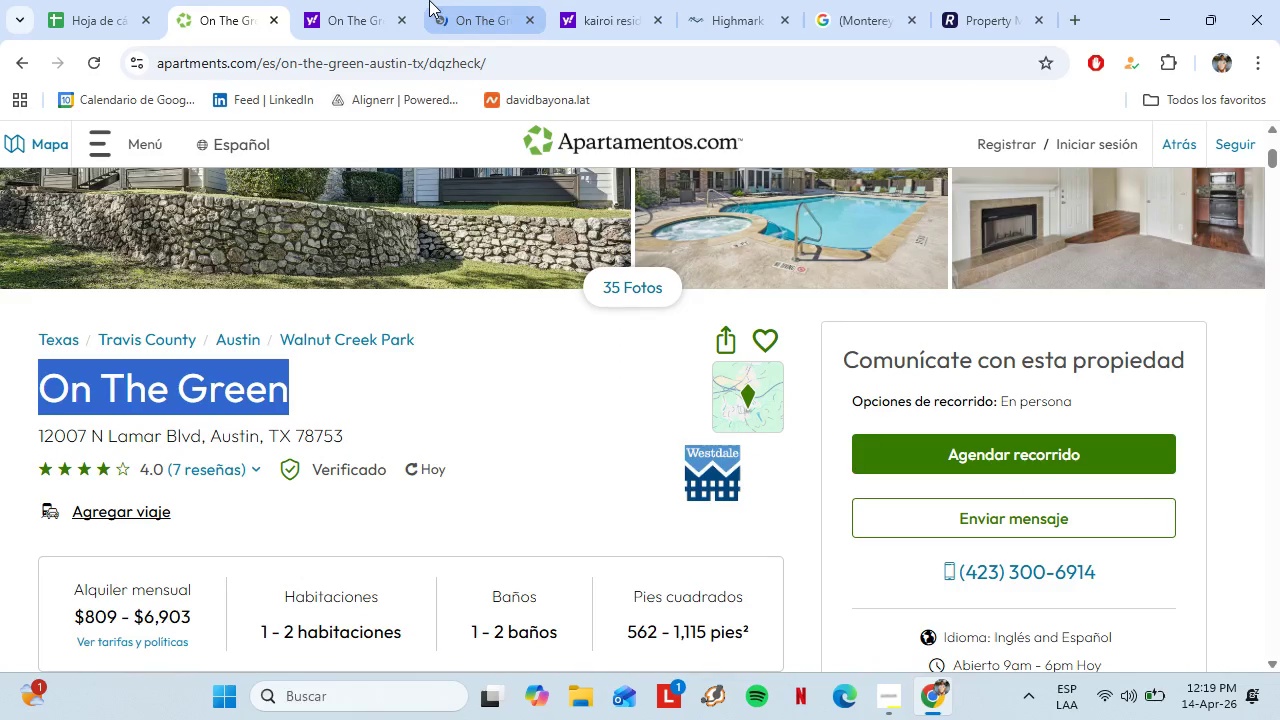 
left_click([374, 0])
 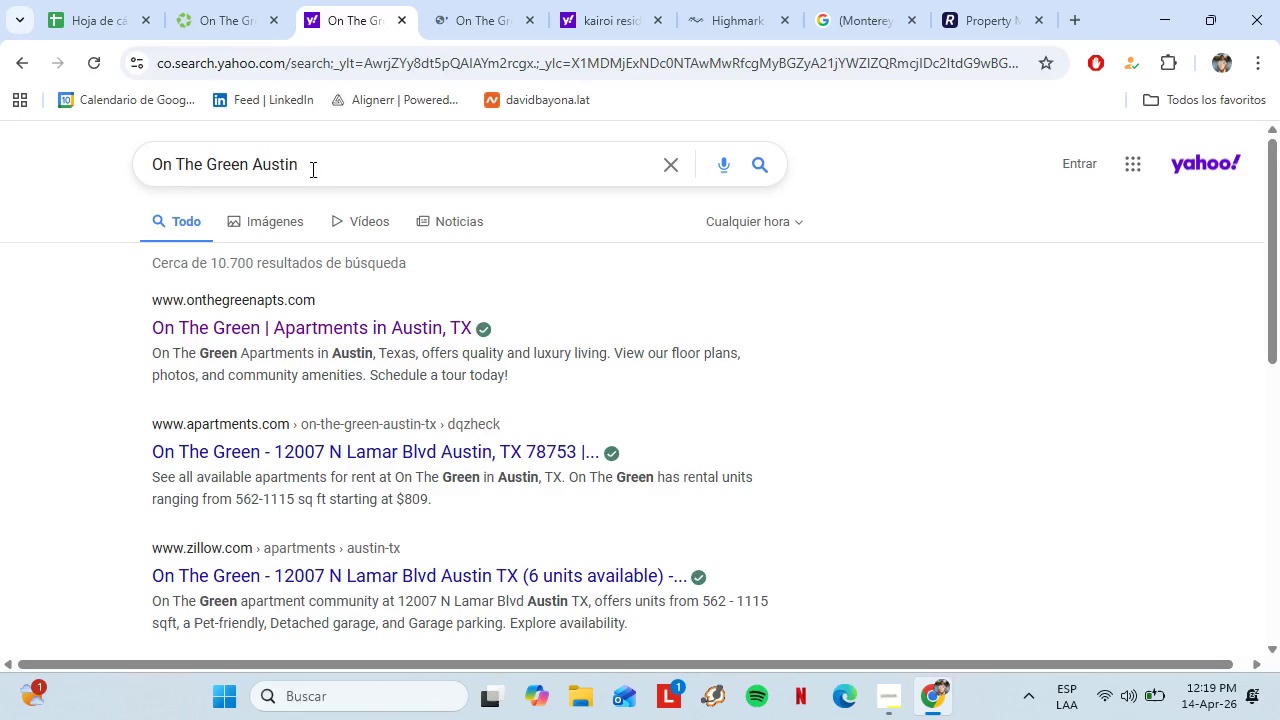 
scroll: coordinate [331, 160], scroll_direction: down, amount: 1.0
 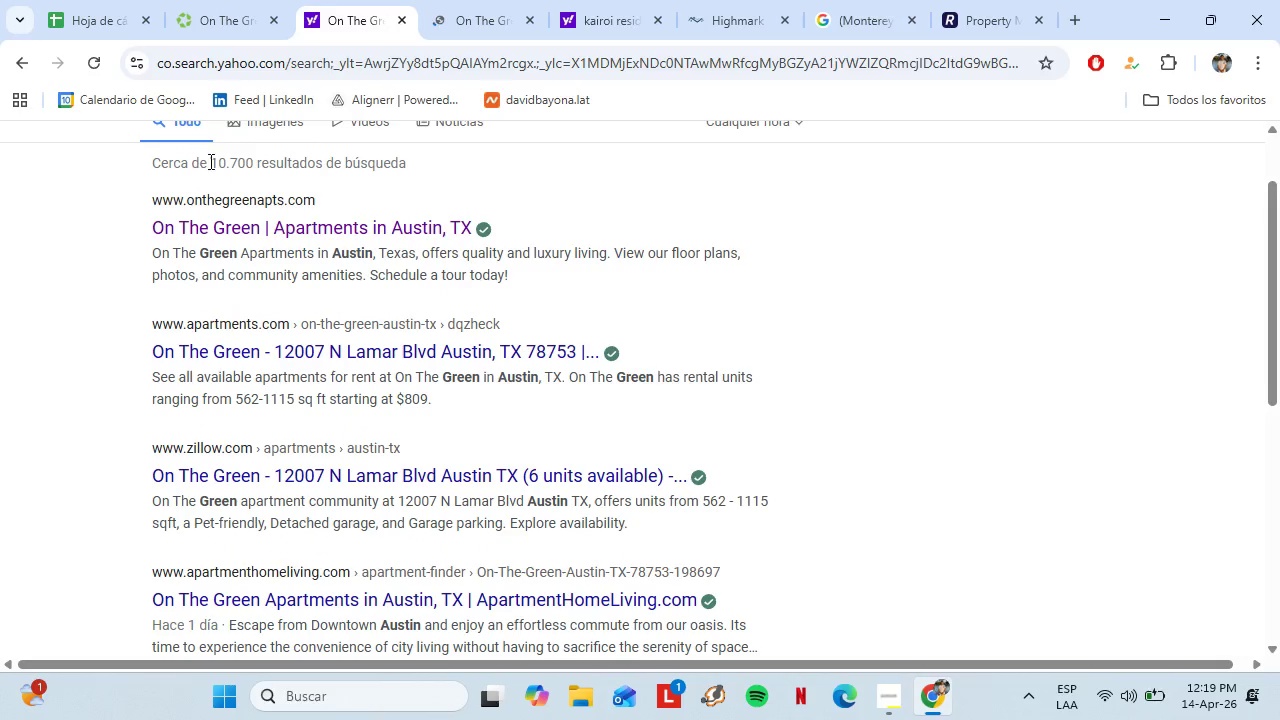 
scroll: coordinate [210, 161], scroll_direction: up, amount: 3.0
 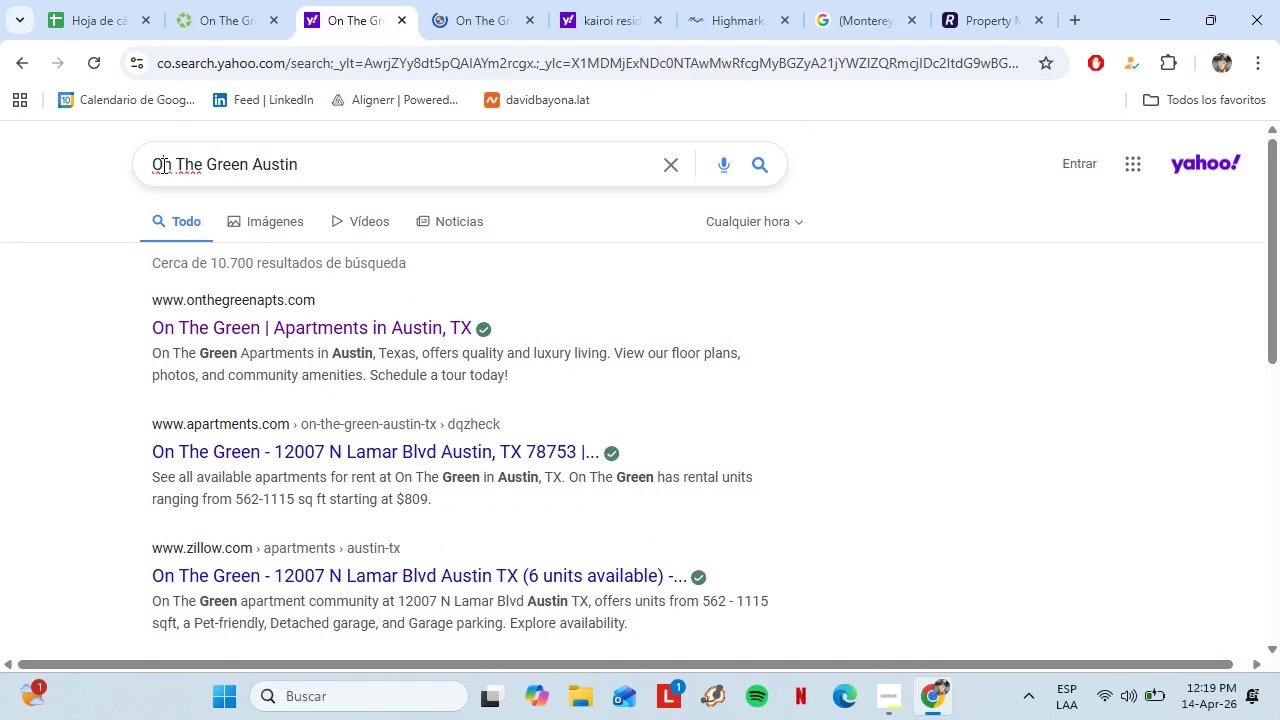 
left_click([162, 165])
 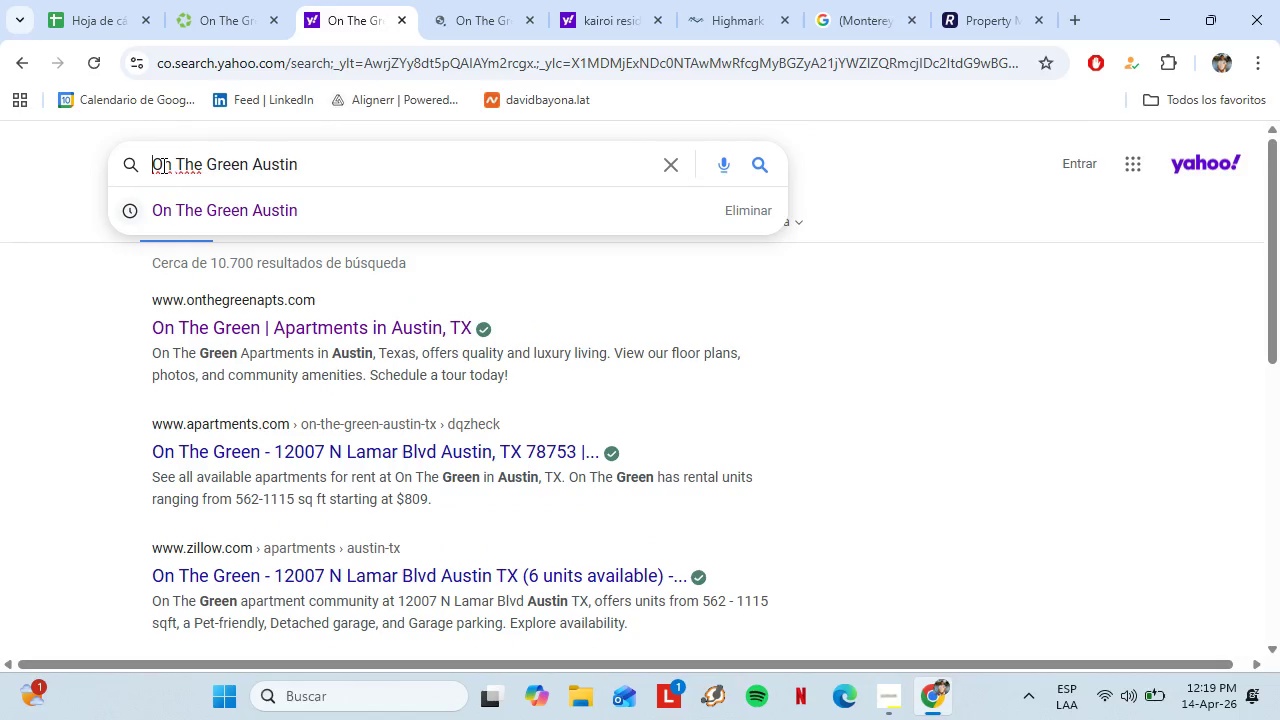 
key(ArrowLeft)
 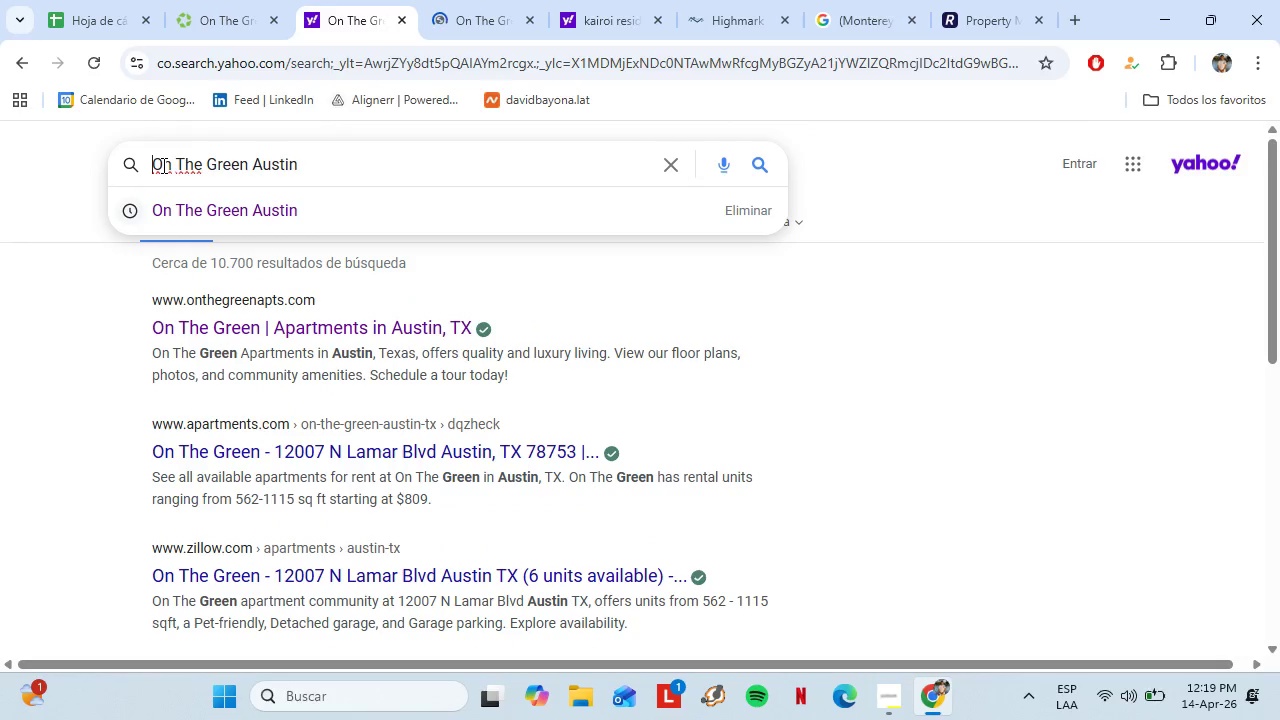 
type(Westdale )
 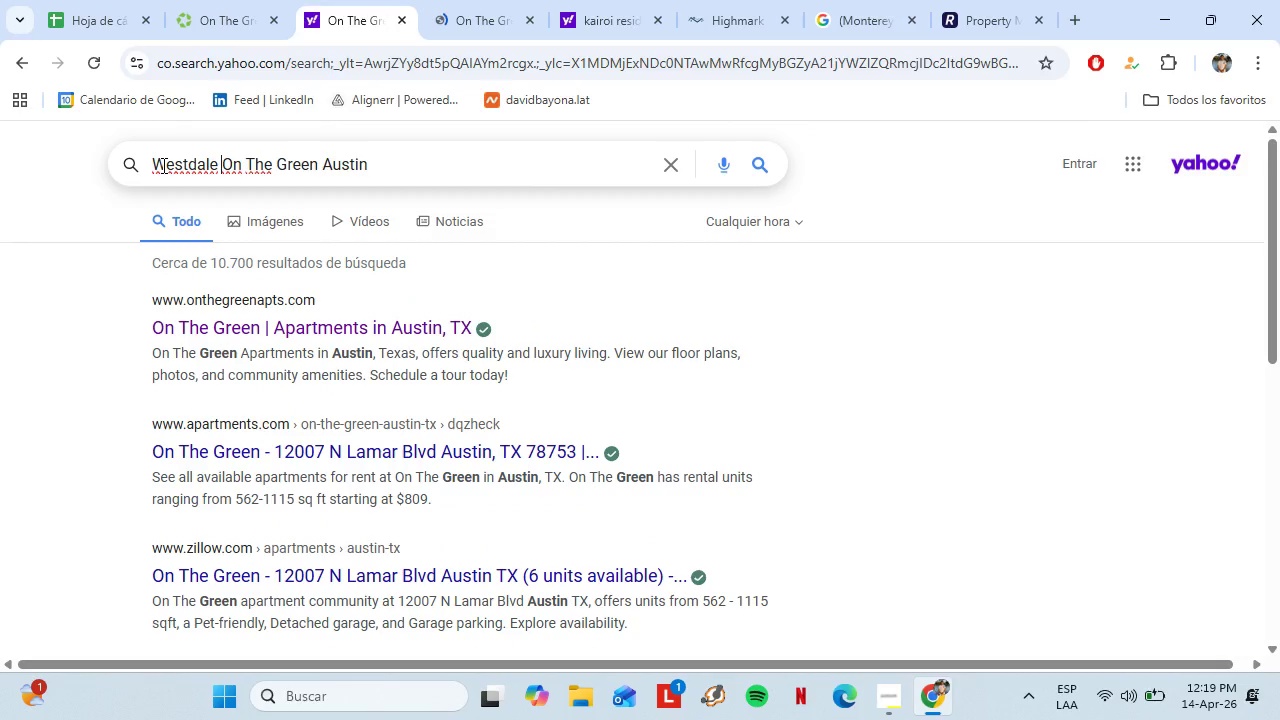 
key(Enter)
 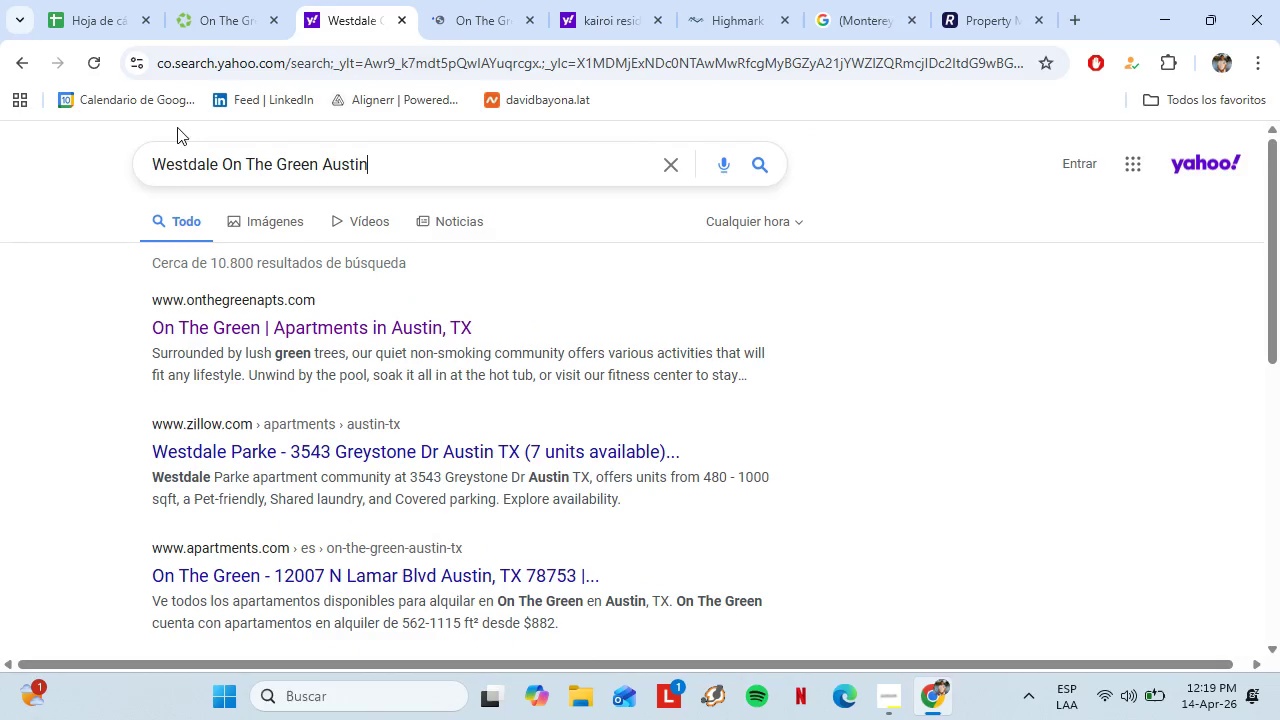 
left_click_drag(start_coordinate=[218, 160], to_coordinate=[424, 171])
 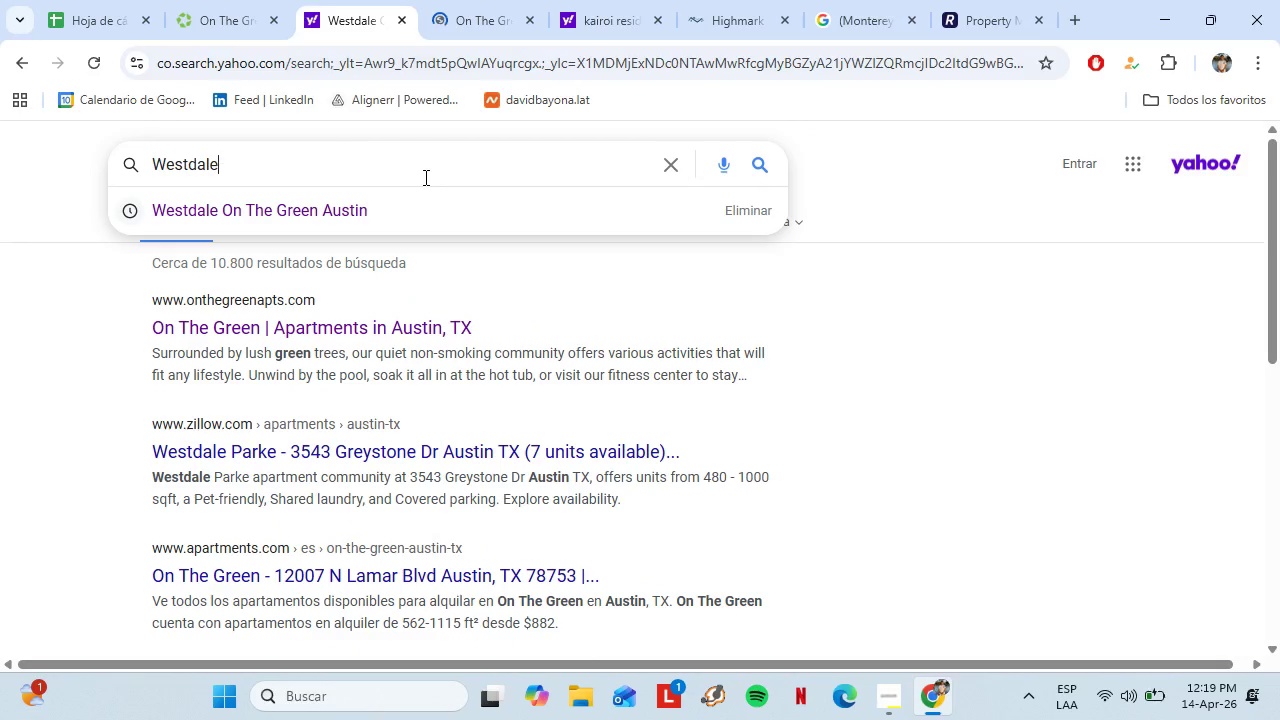 
key(Backspace)
 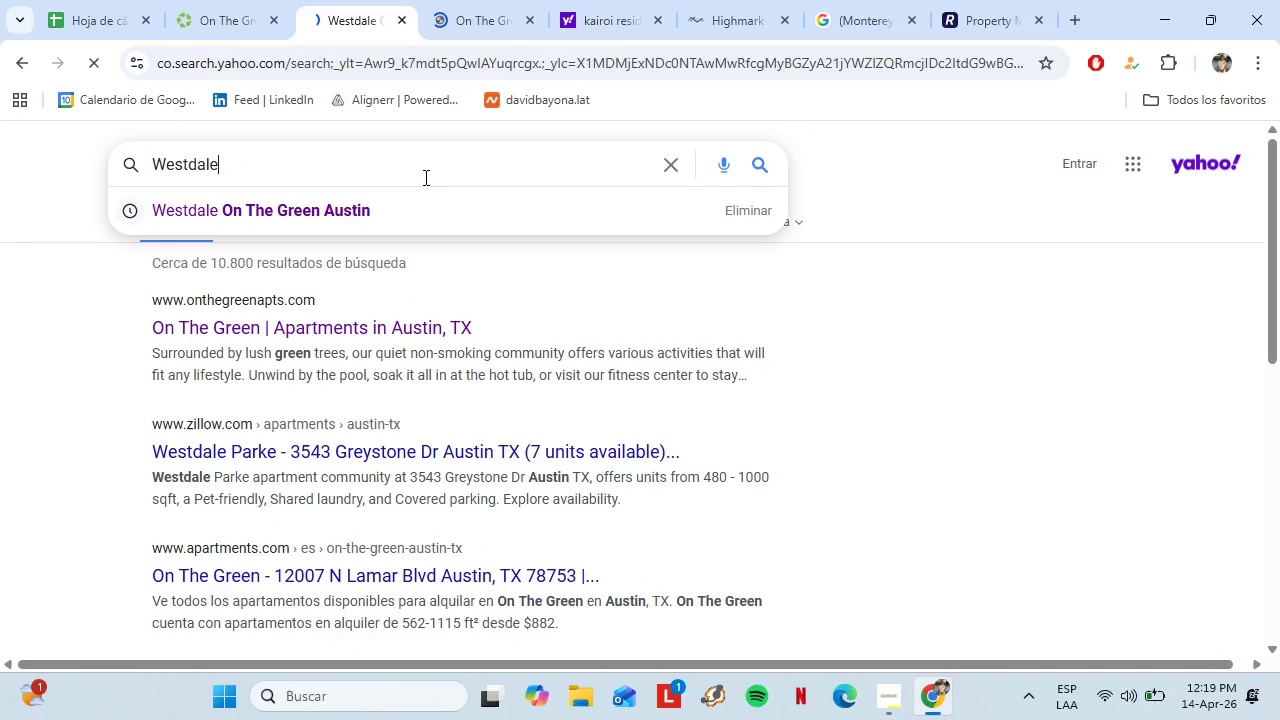 
key(Enter)
 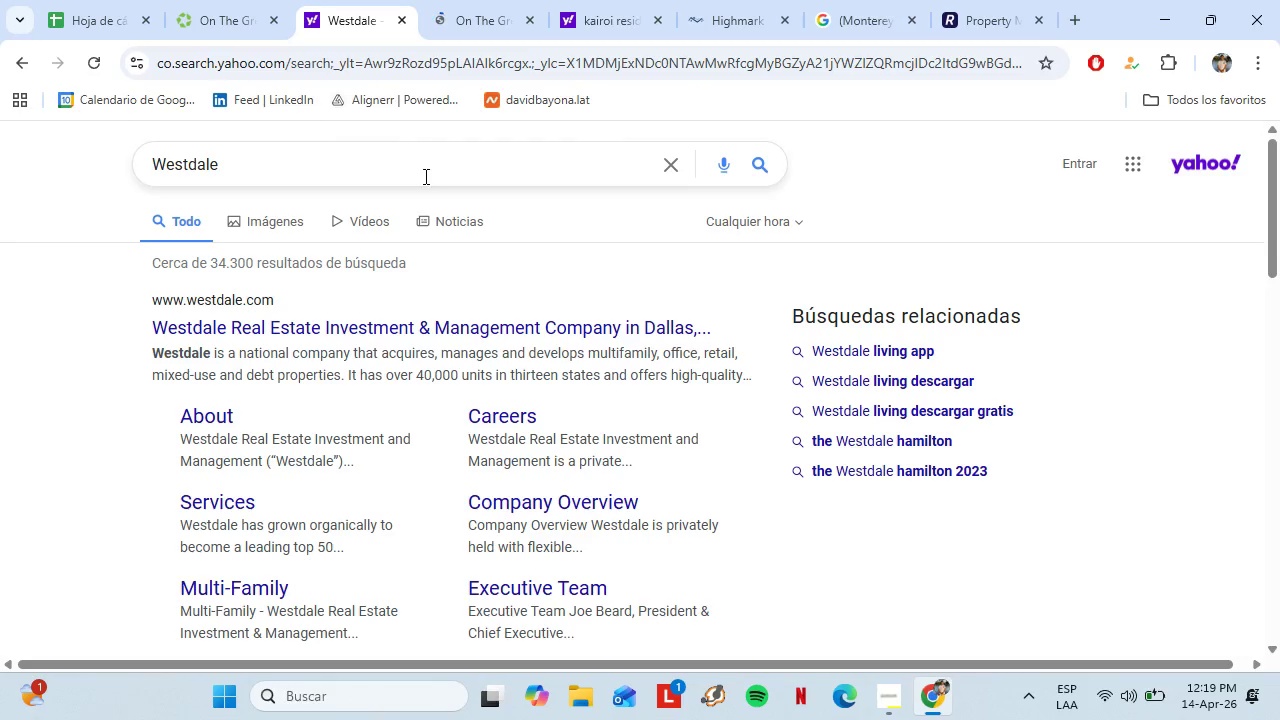 
left_click([520, 328])
 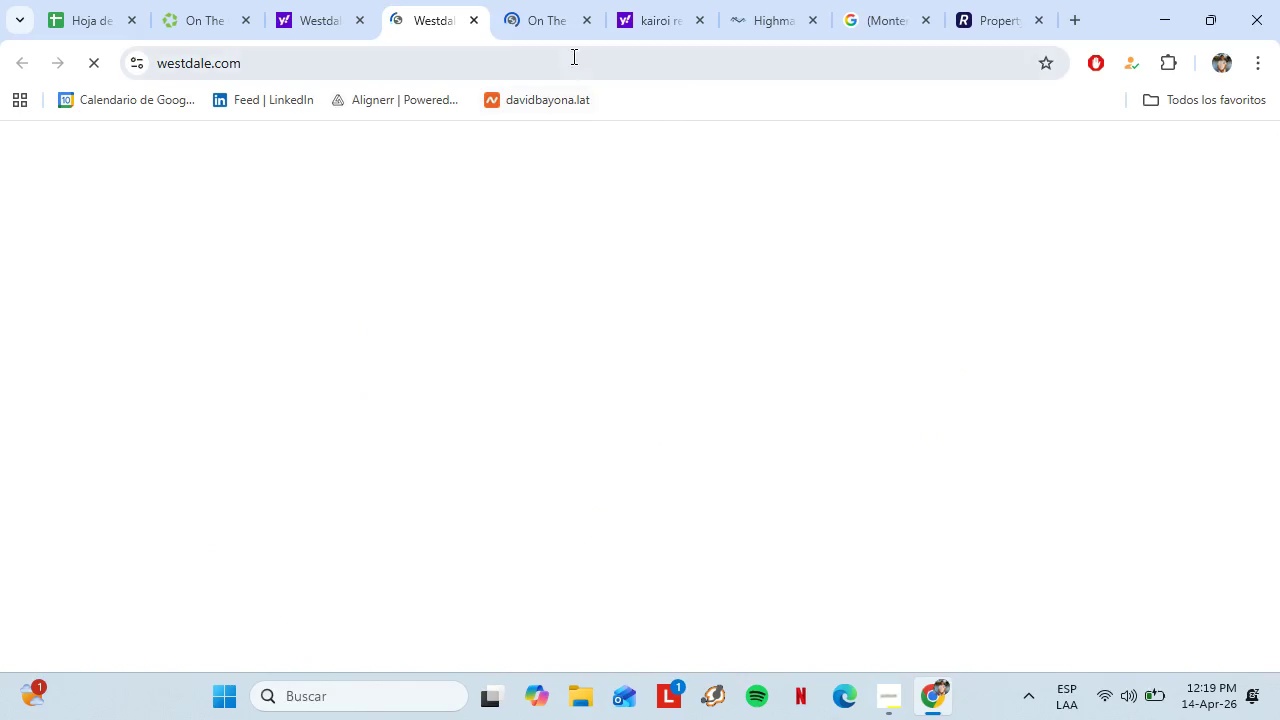 
left_click([585, 17])
 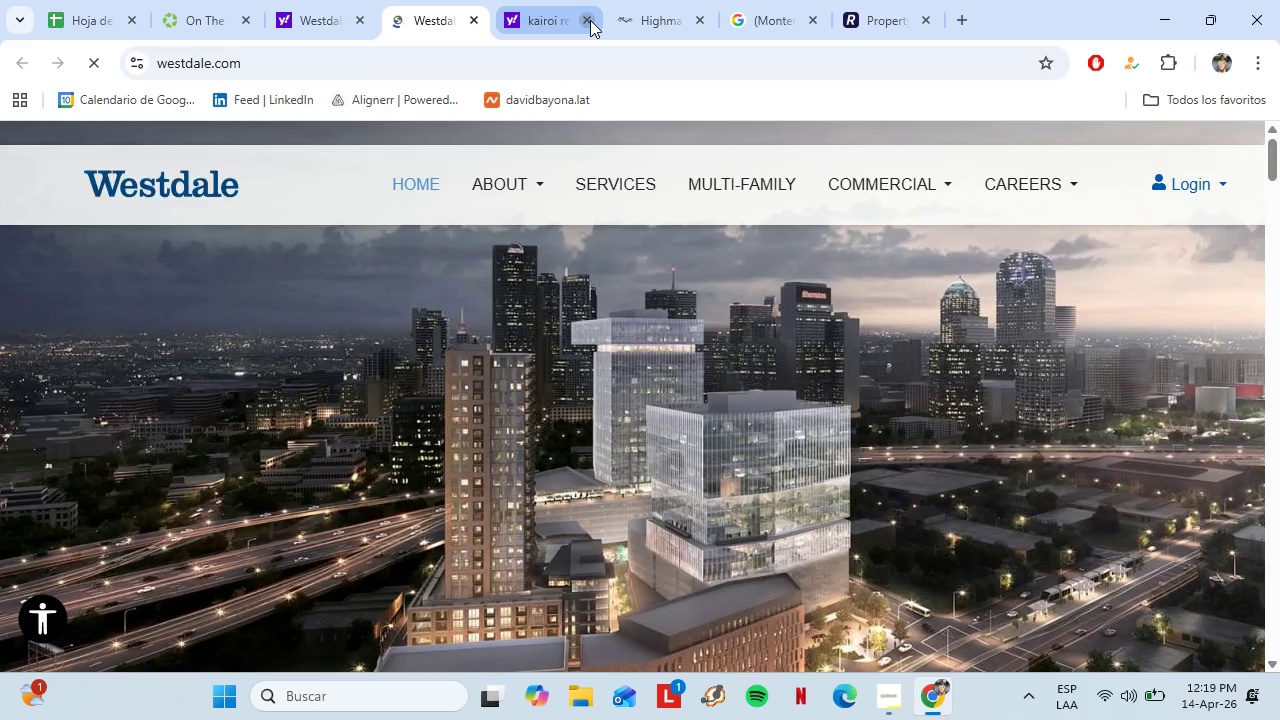 
left_click([590, 20])
 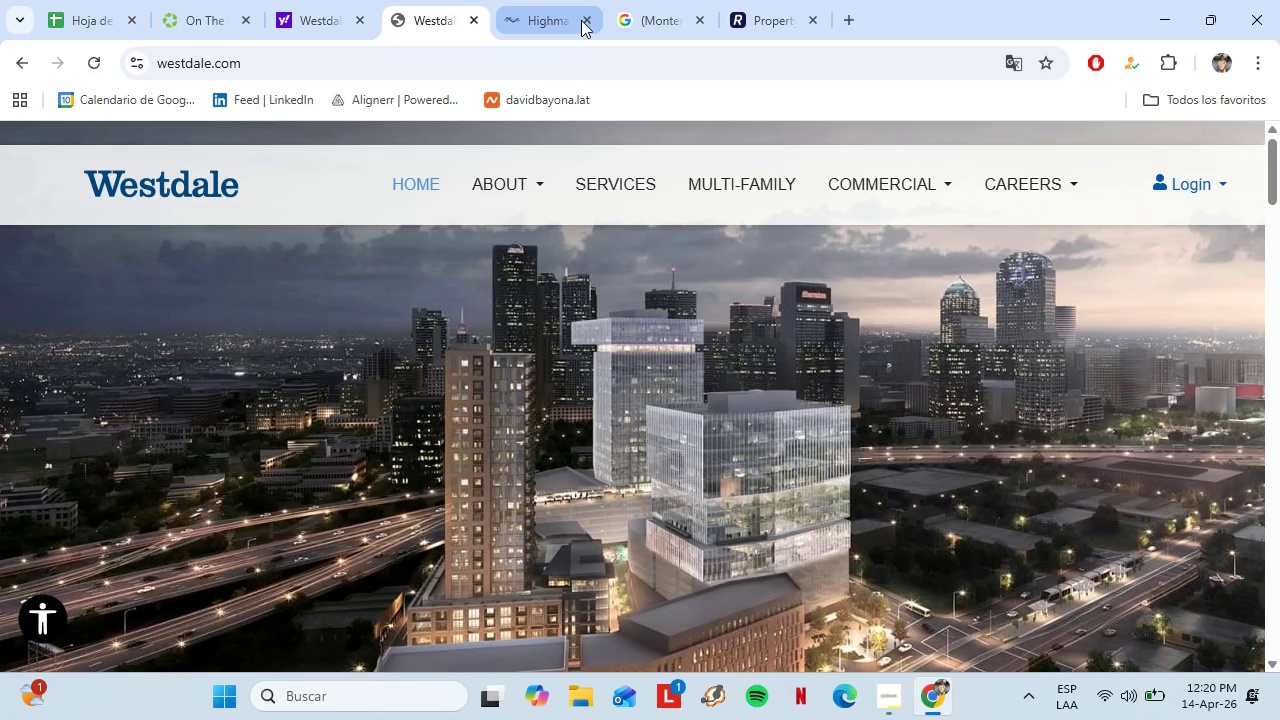 
left_click([583, 20])
 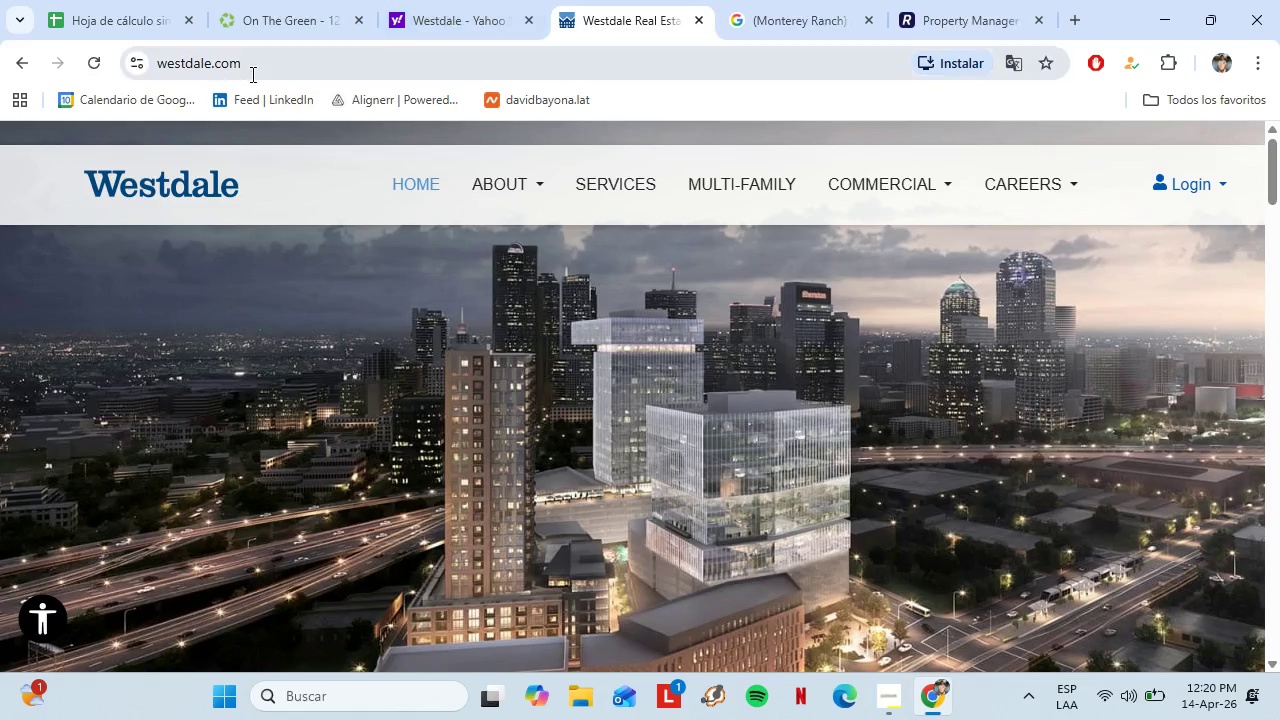 
left_click([251, 74])
 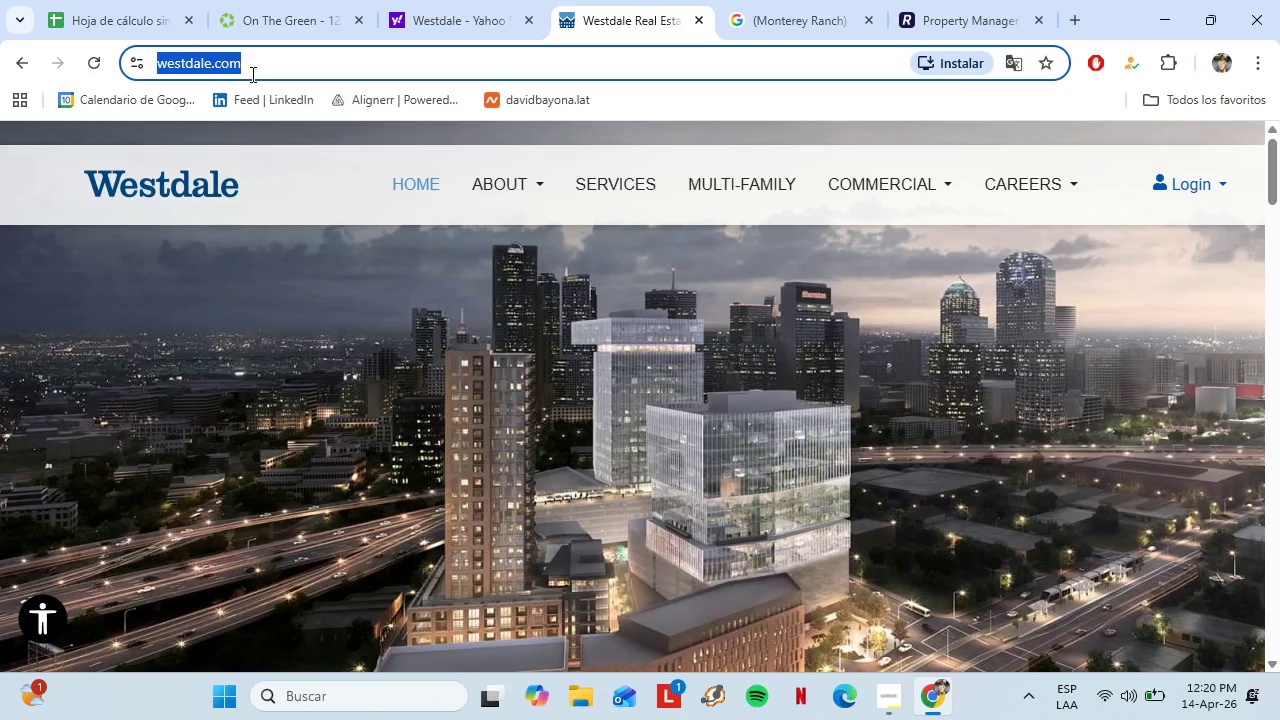 
key(Control+C)
 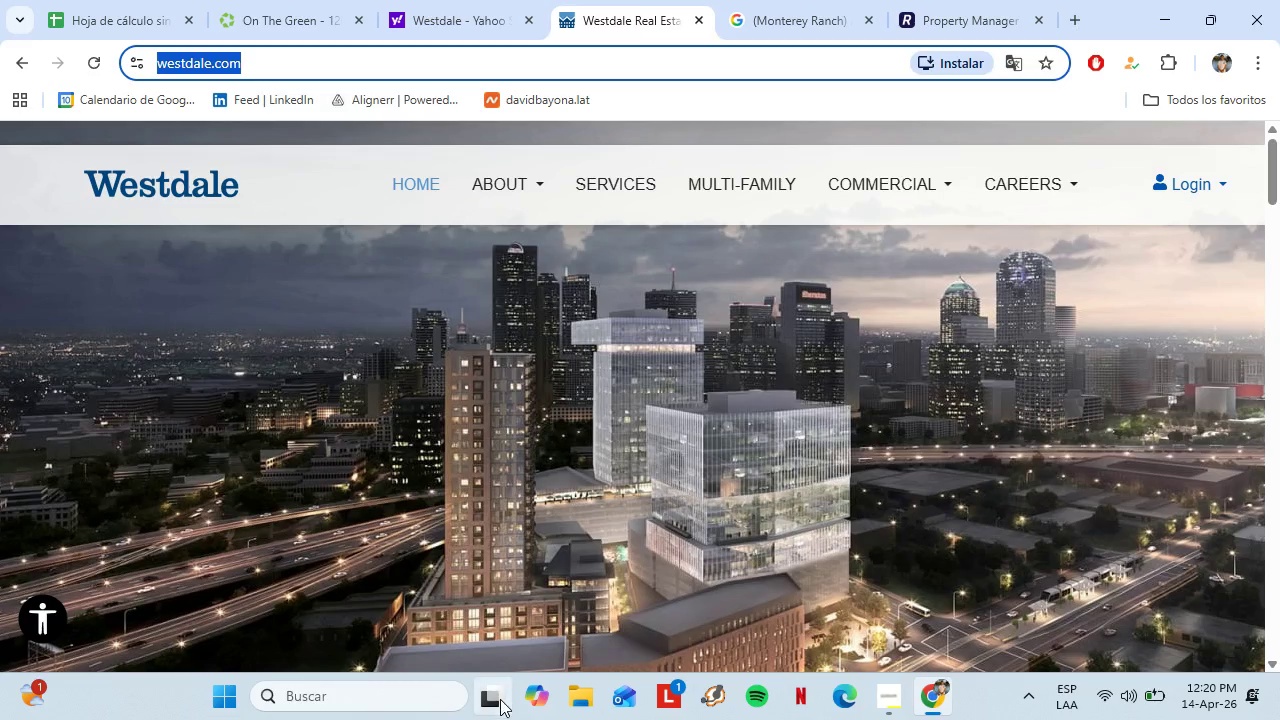 
left_click([500, 699])
 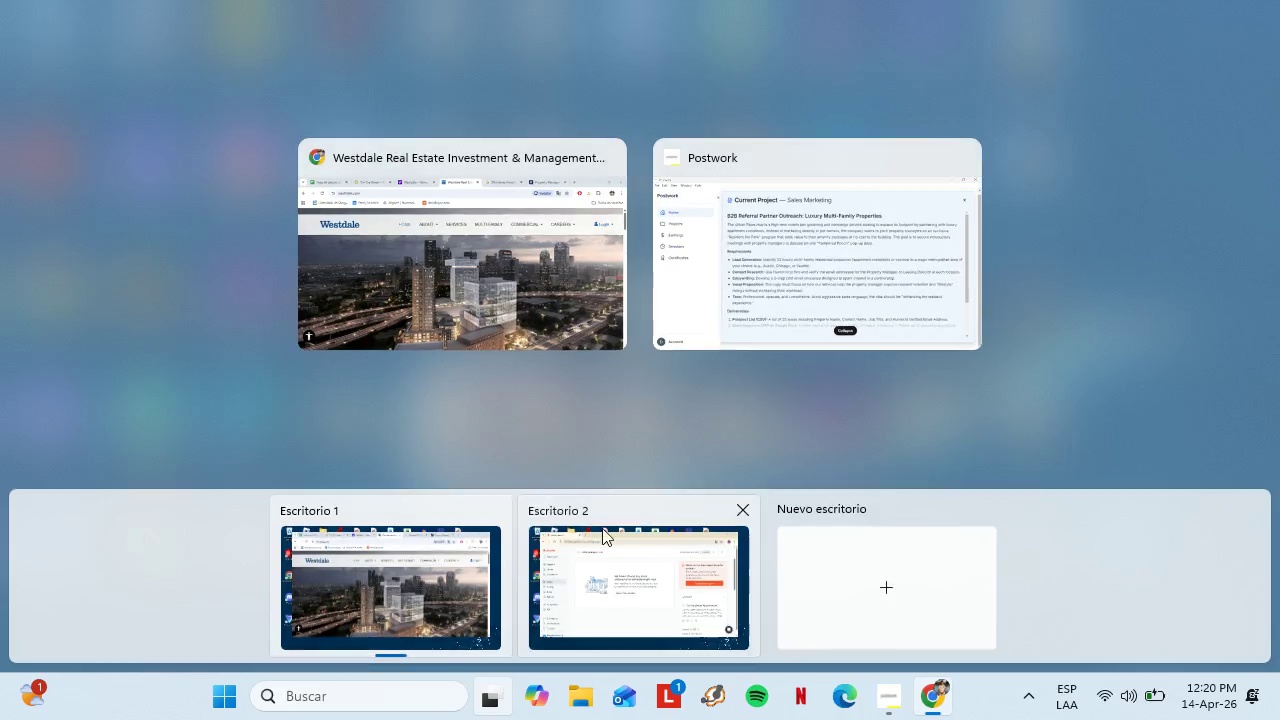 
left_click([602, 528])
 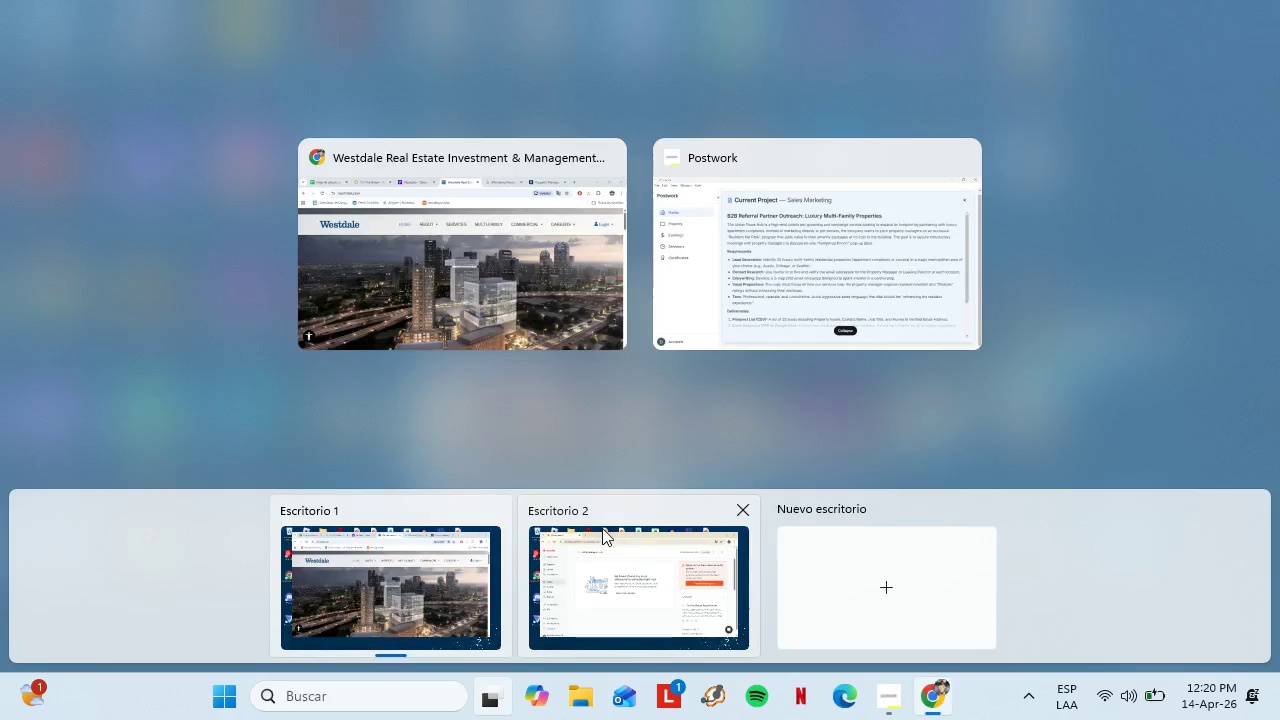 
scroll: coordinate [571, 380], scroll_direction: up, amount: 4.0
 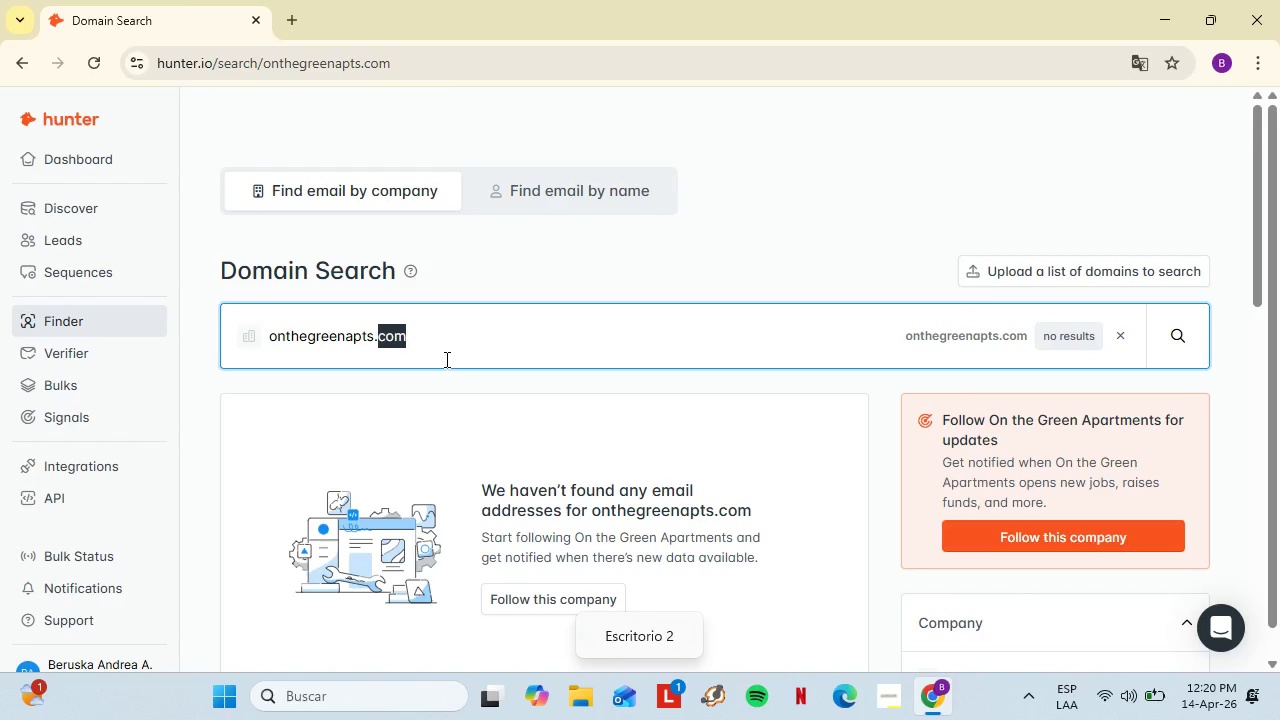 
double_click([445, 359])
 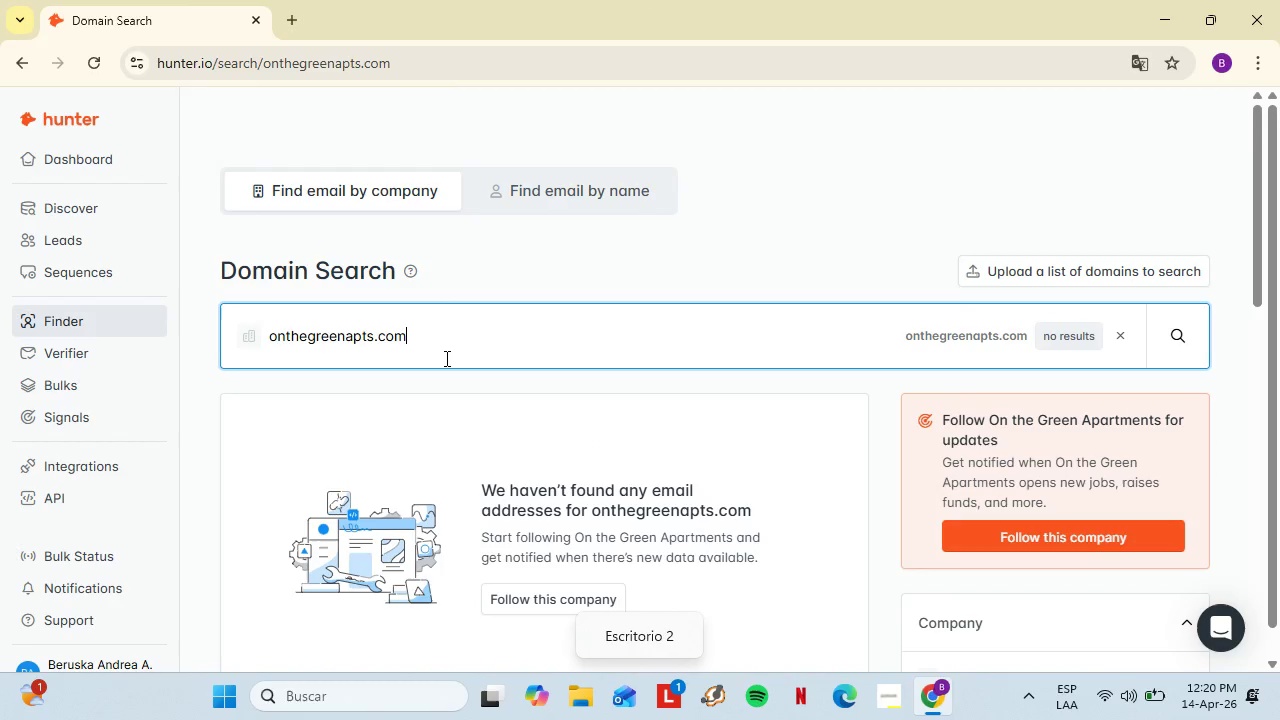 
triple_click([445, 358])
 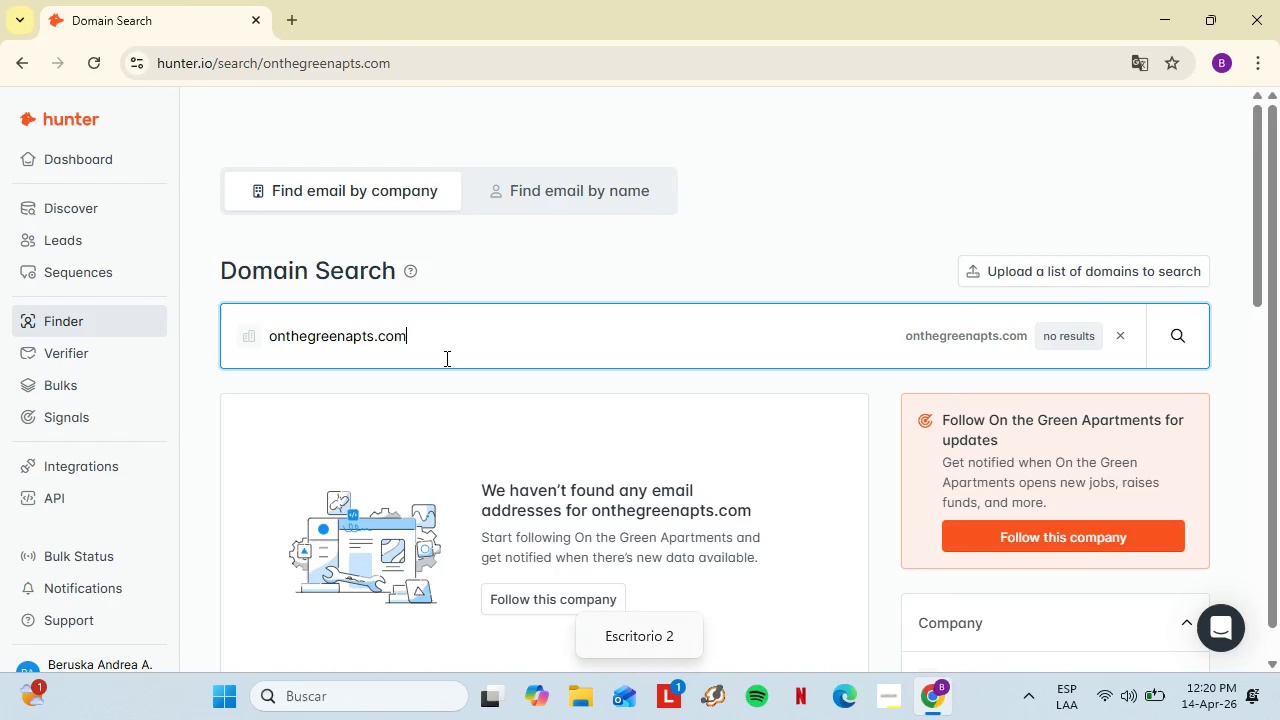 
key(Control+V)
 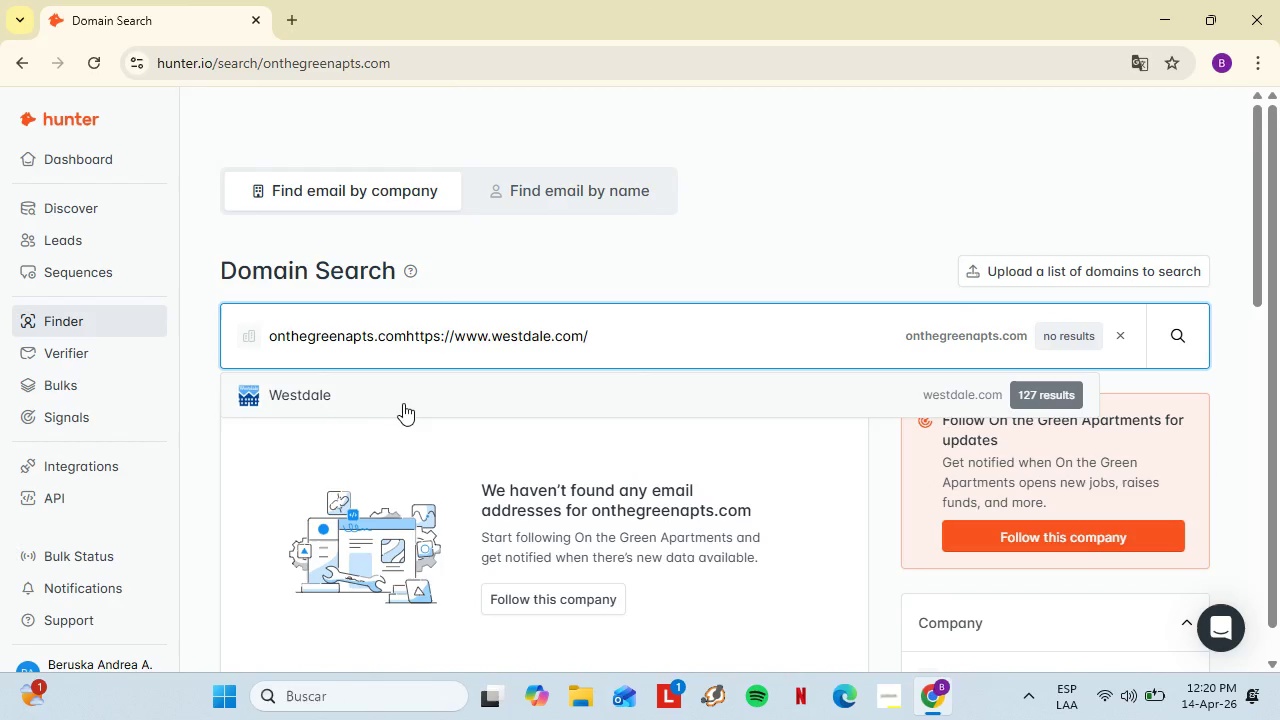 
left_click([380, 393])
 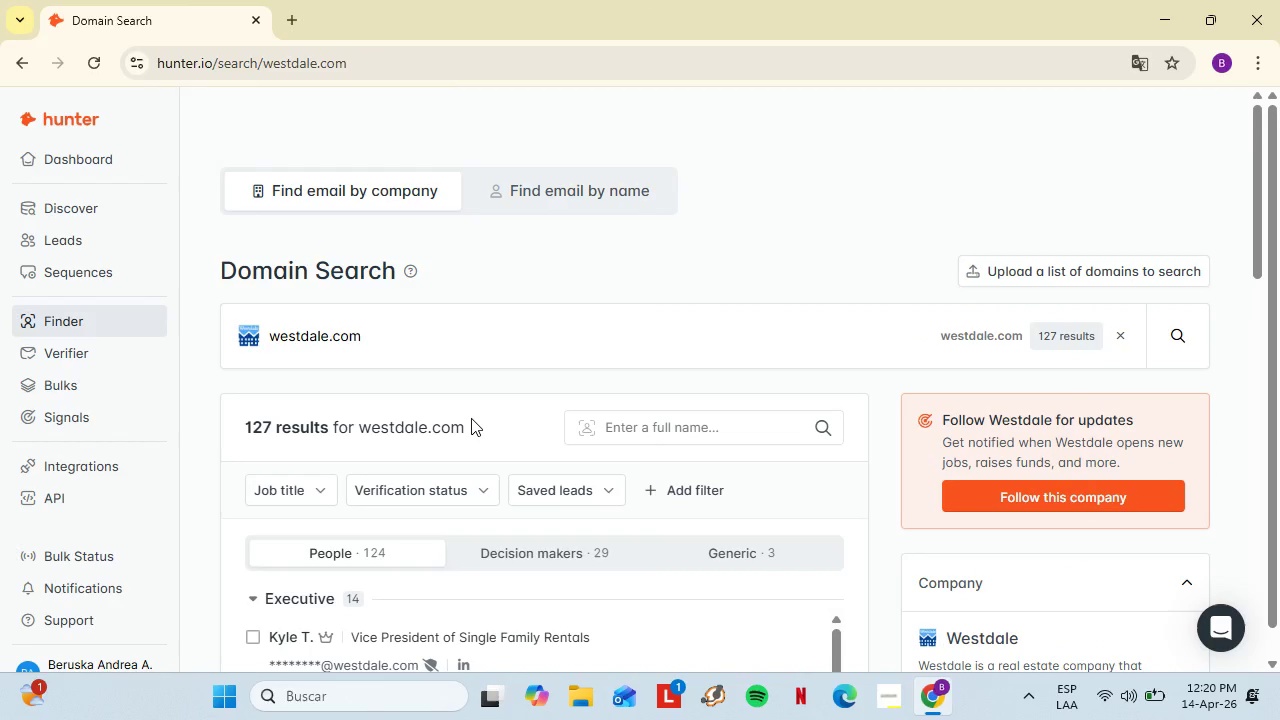 
scroll: coordinate [475, 431], scroll_direction: down, amount: 1.0
 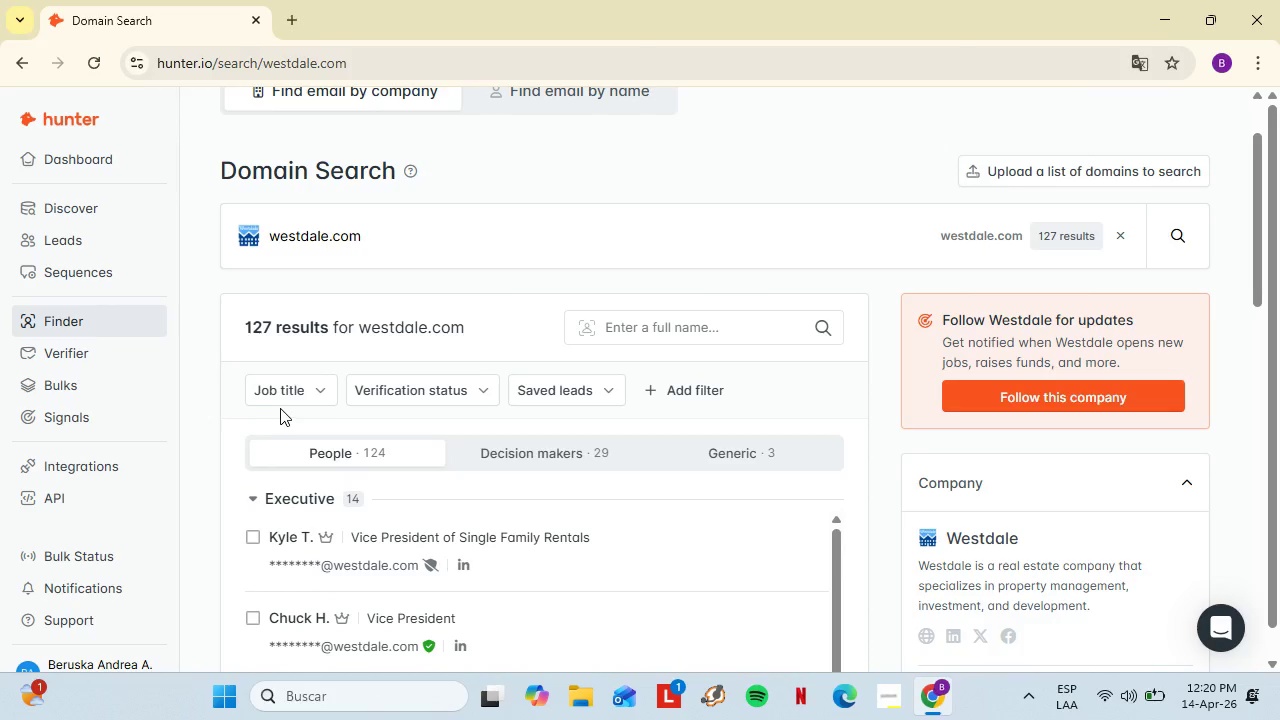 
left_click([280, 408])
 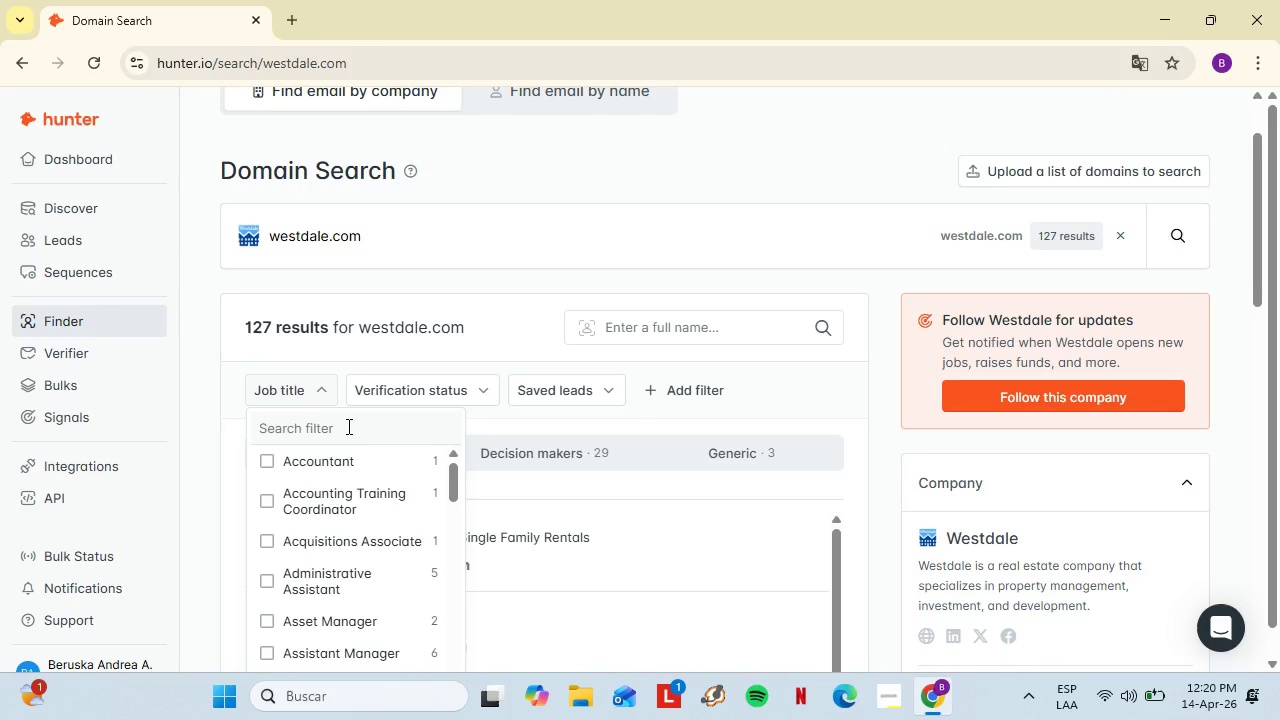 
left_click([347, 425])
 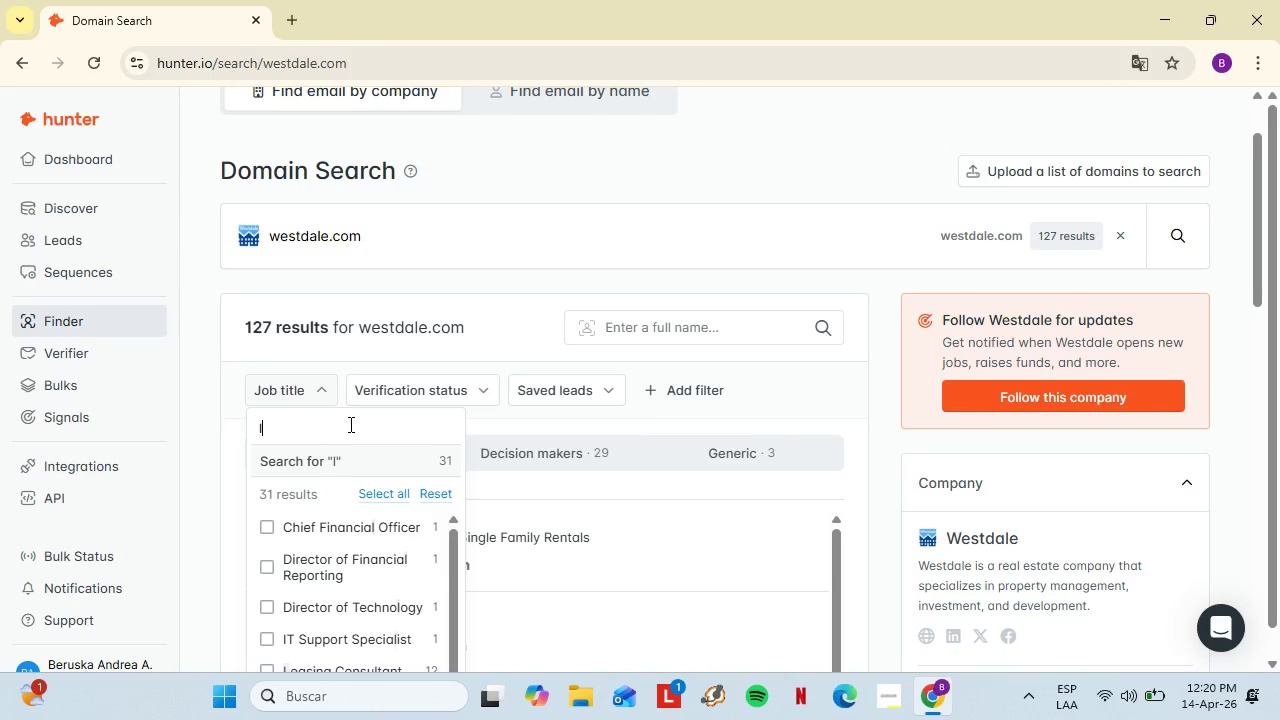 
type(leas)
 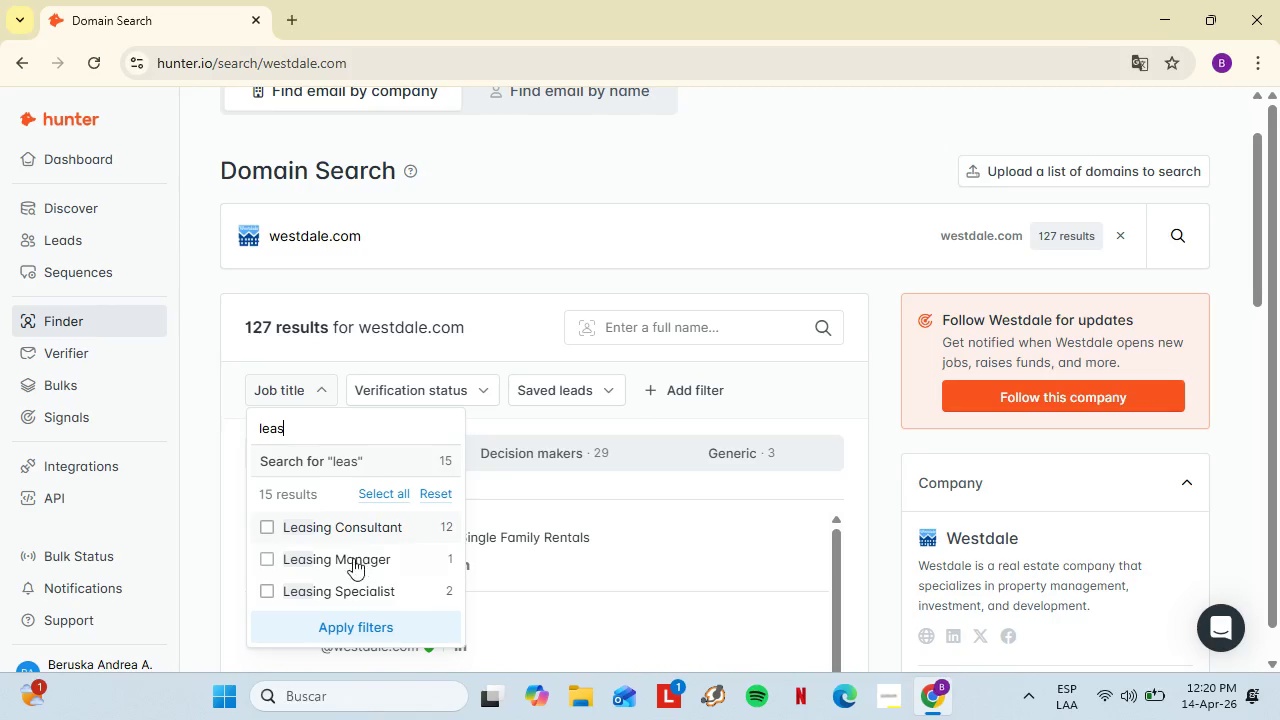 
left_click([350, 558])
 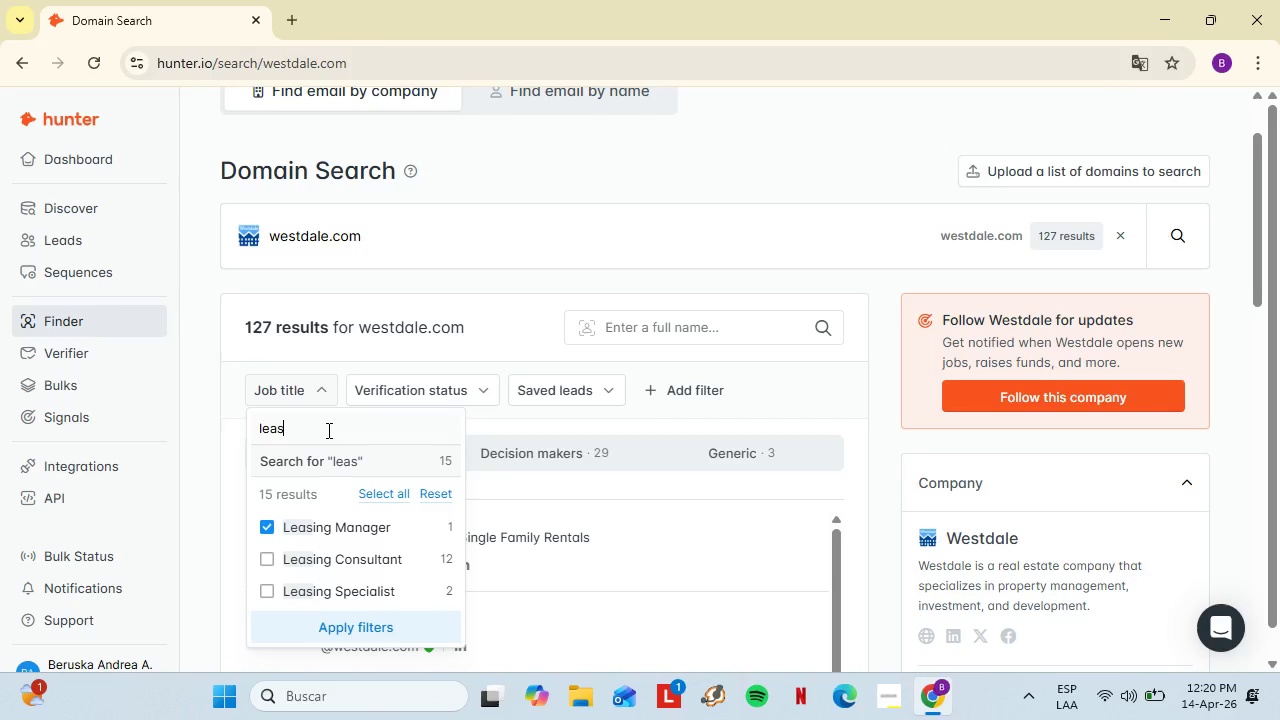 
double_click([327, 430])
 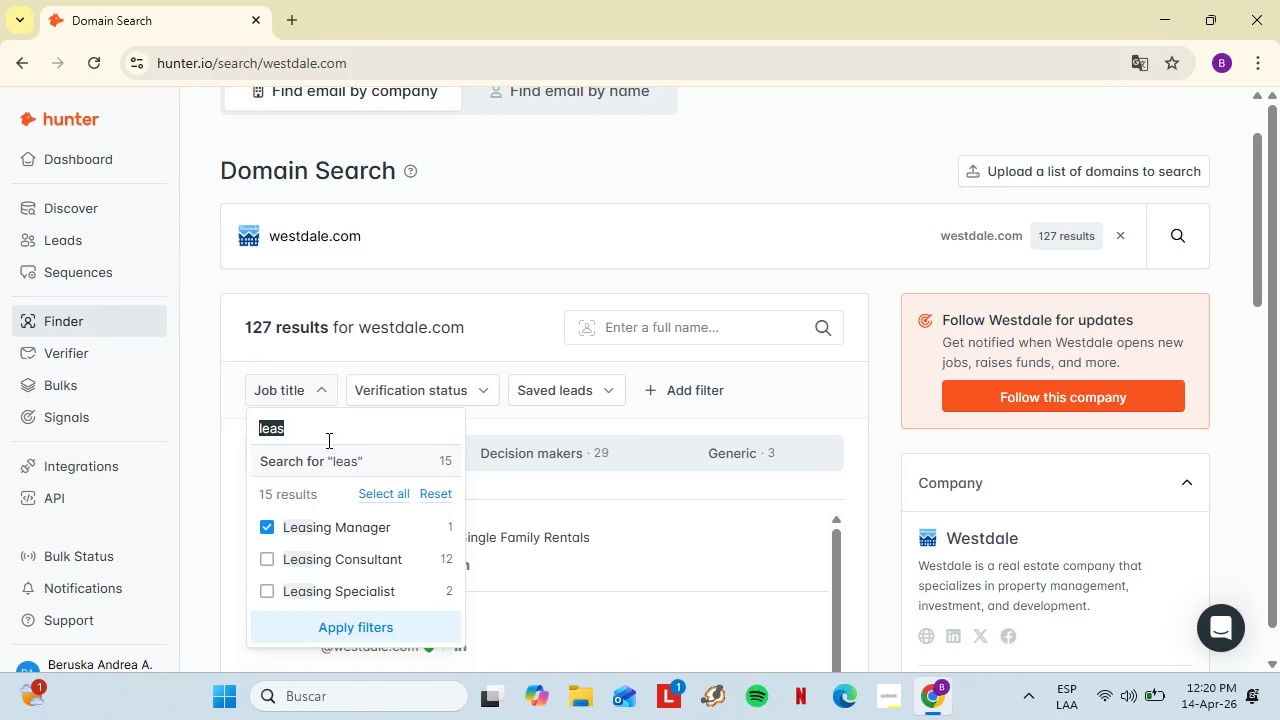 
type(prop)
 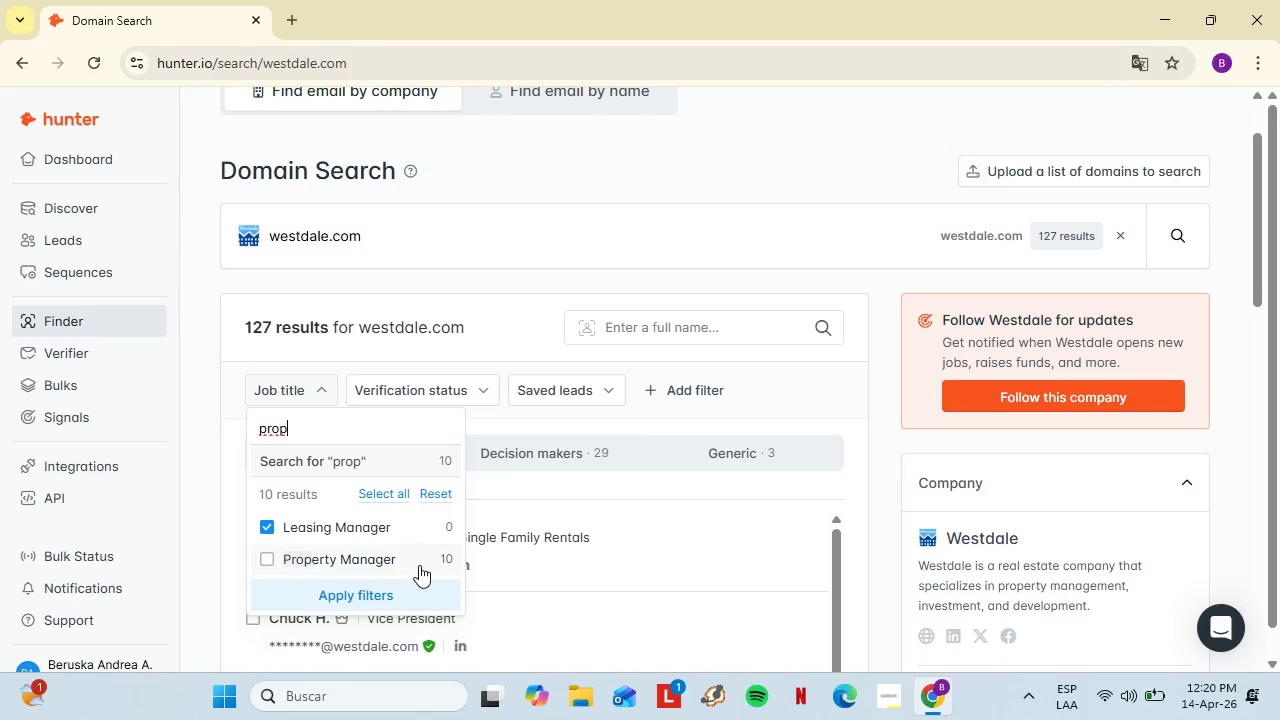 
double_click([362, 589])
 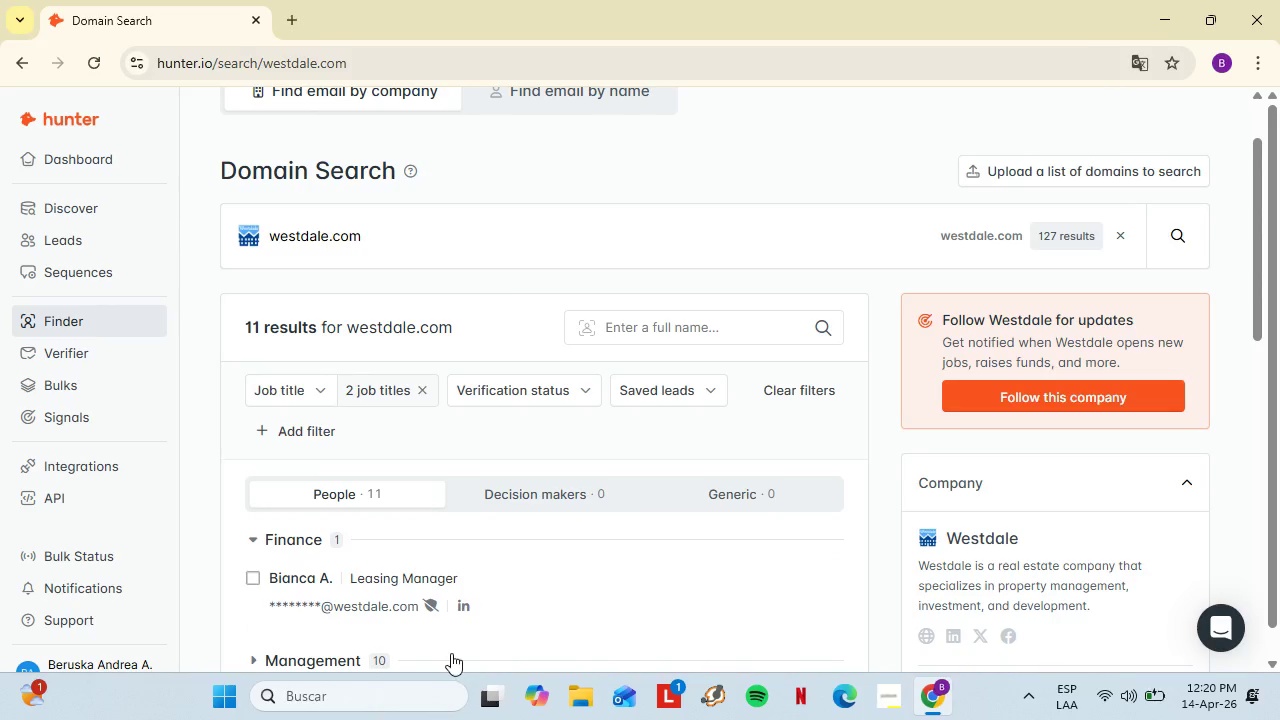 
scroll: coordinate [402, 509], scroll_direction: down, amount: 2.0
 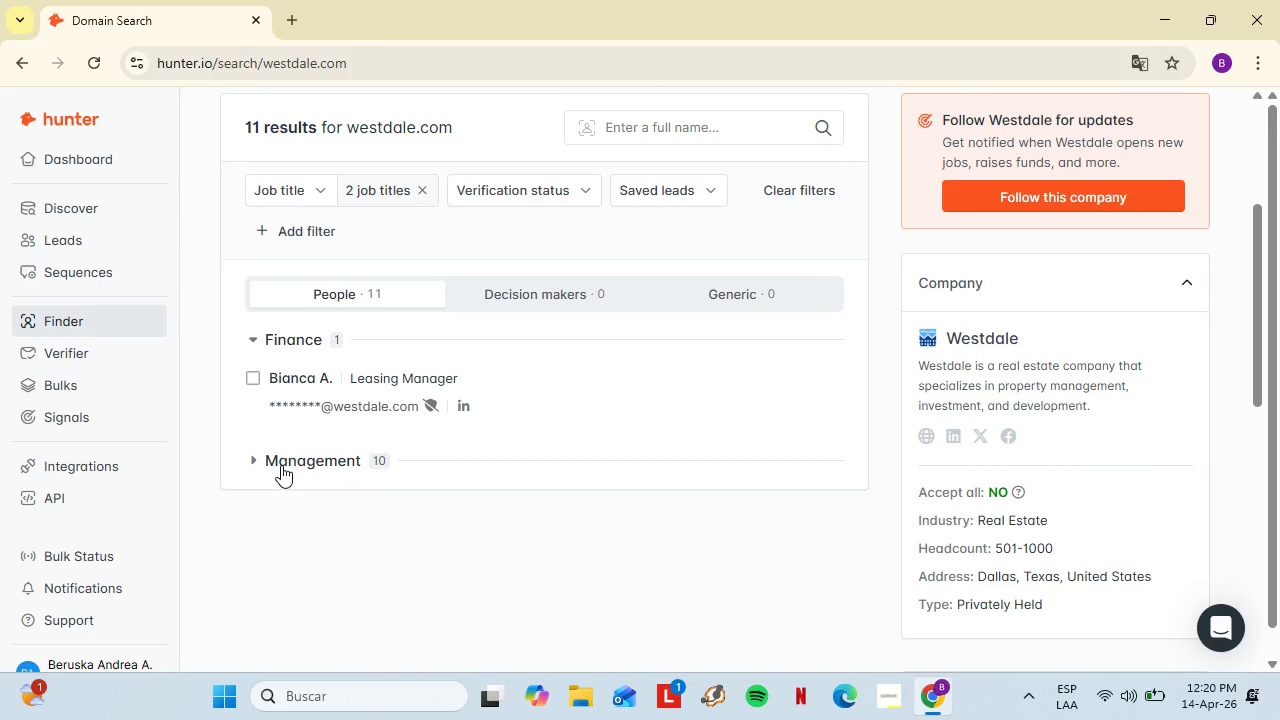 
left_click([281, 465])
 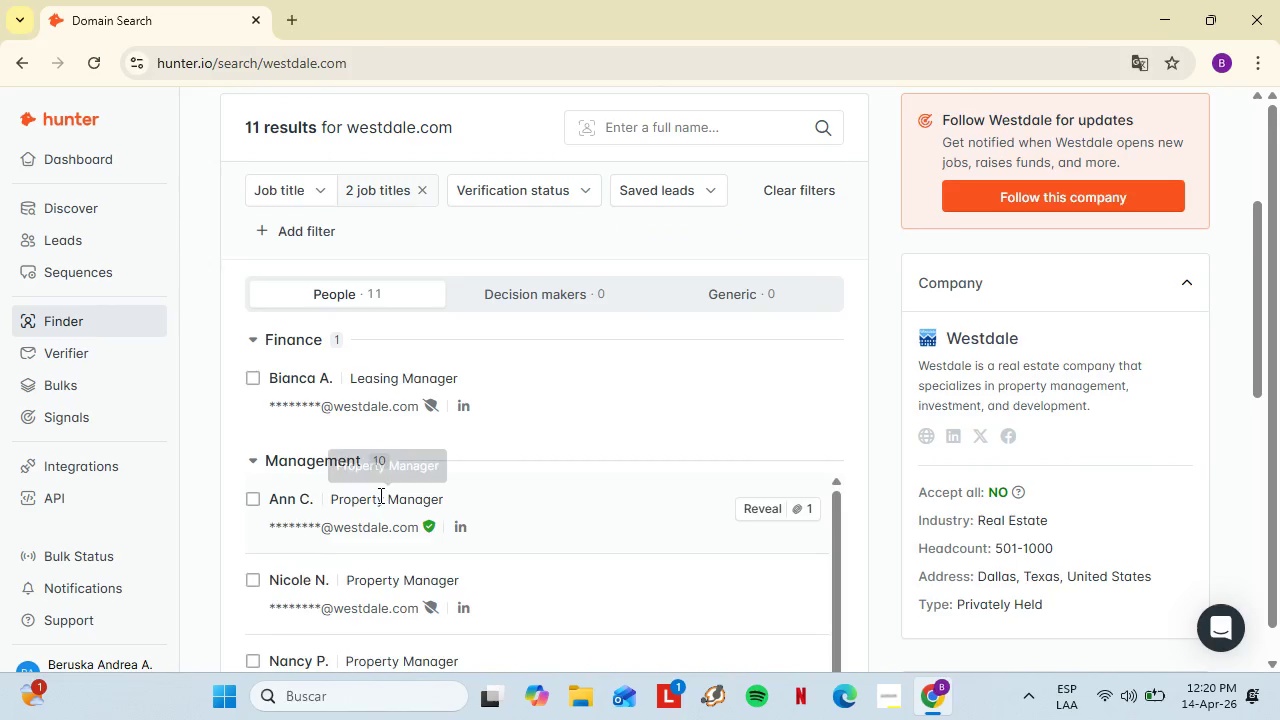 
scroll: coordinate [893, 454], scroll_direction: down, amount: 17.0
 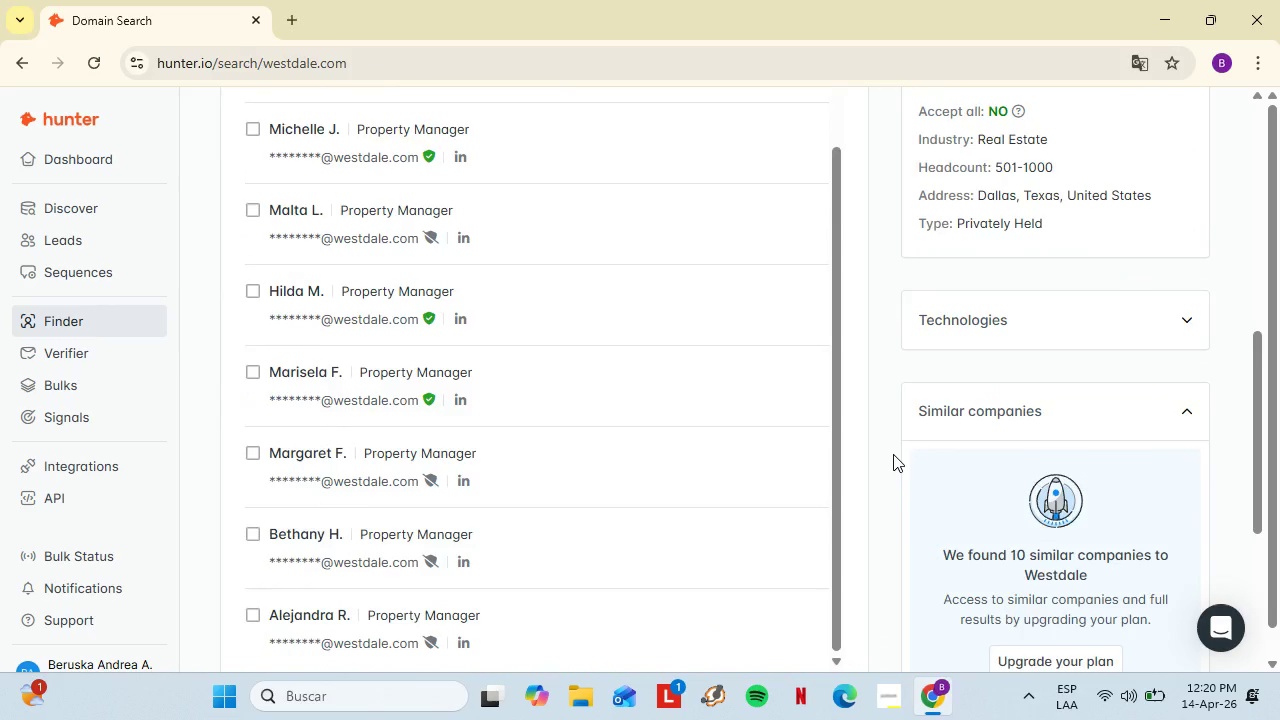 
scroll: coordinate [666, 499], scroll_direction: up, amount: 6.0
 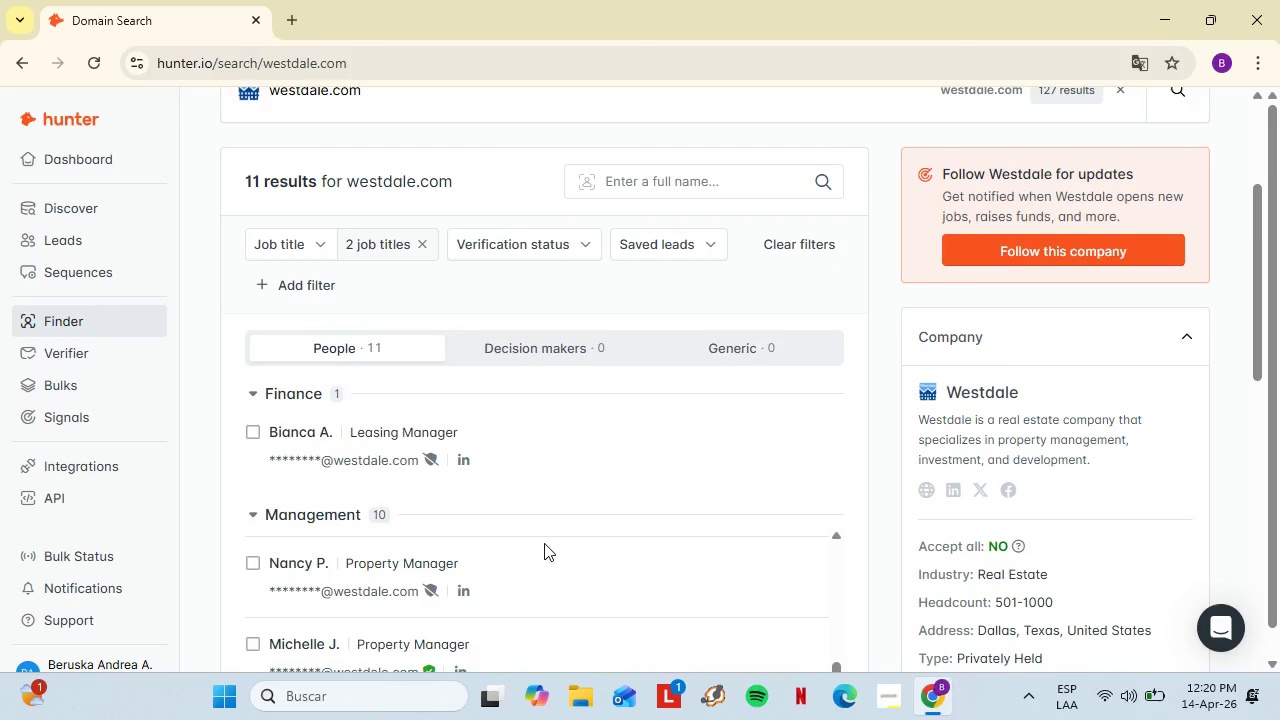 
scroll: coordinate [543, 544], scroll_direction: down, amount: 2.0
 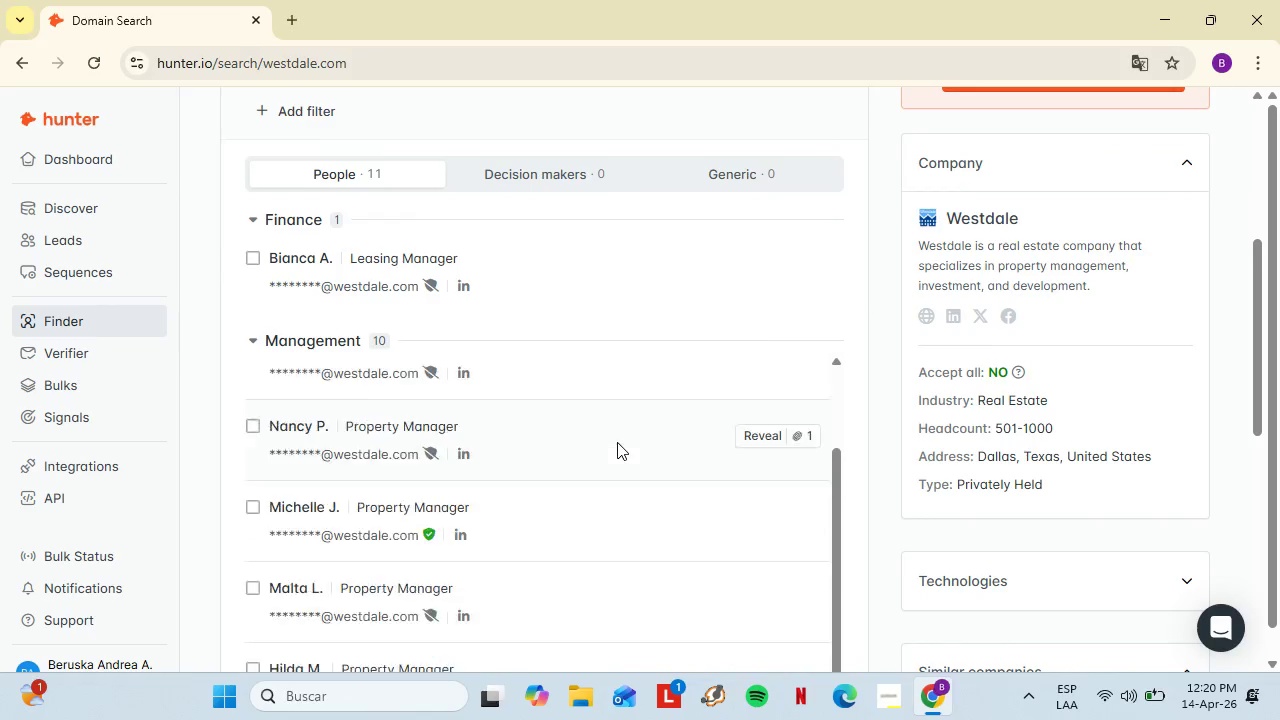 
scroll: coordinate [617, 442], scroll_direction: up, amount: 3.0
 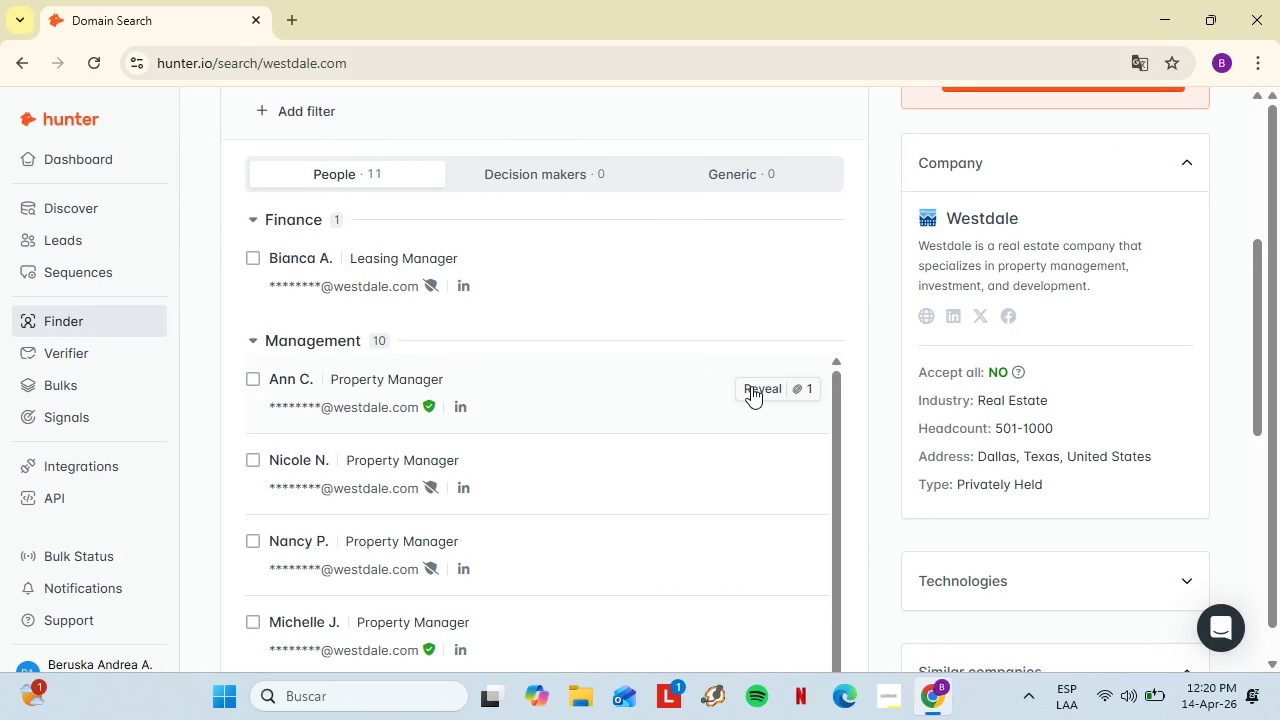 
left_click([751, 386])
 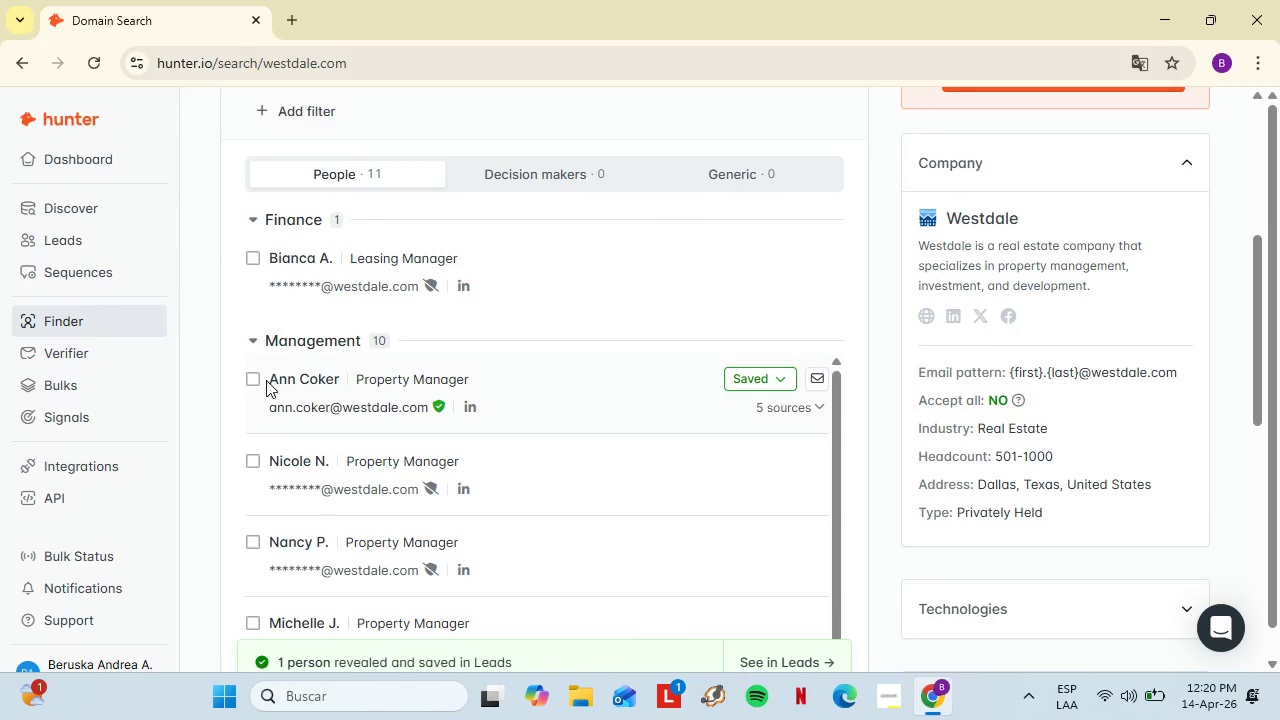 
left_click_drag(start_coordinate=[270, 378], to_coordinate=[339, 384])
 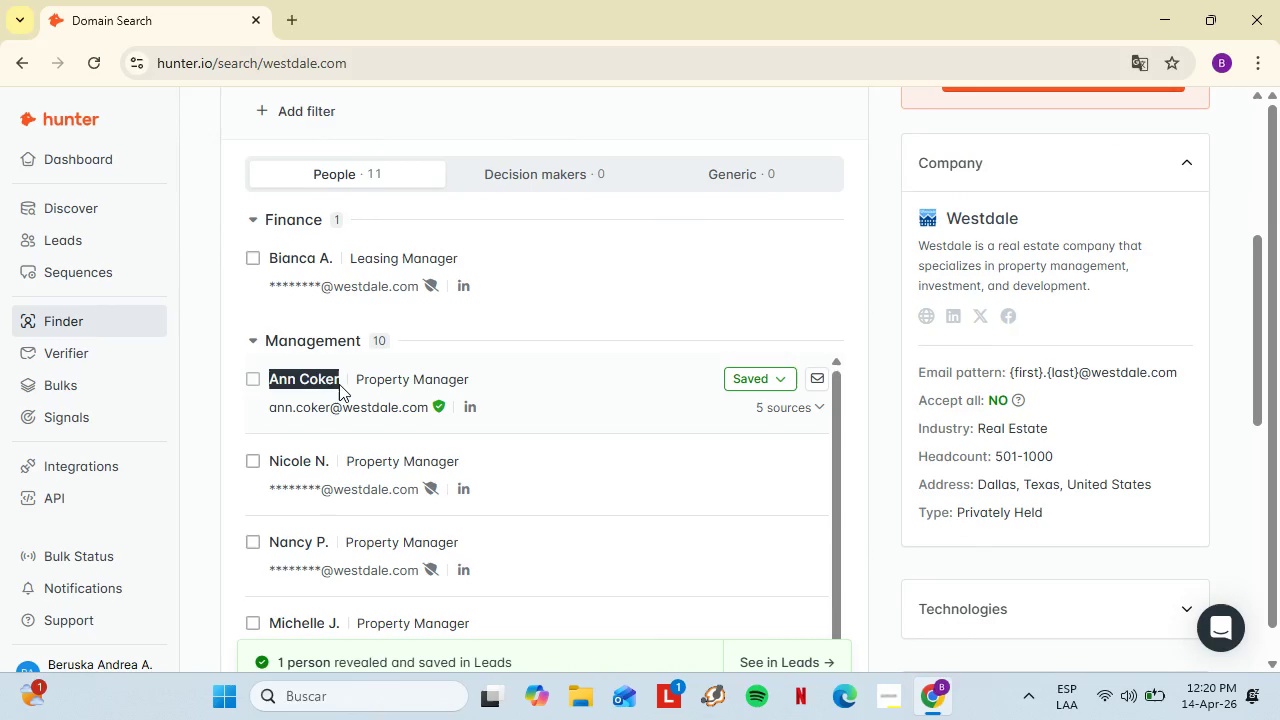 
key(Control+C)
 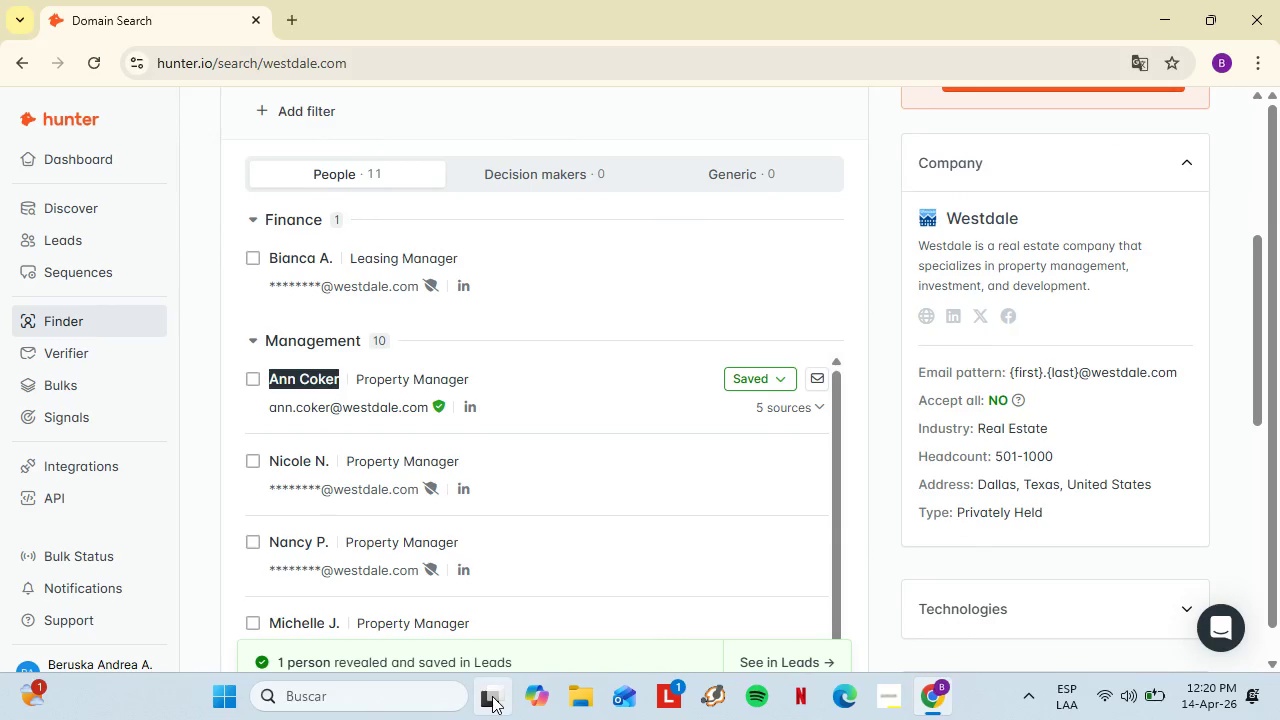 
left_click([492, 696])
 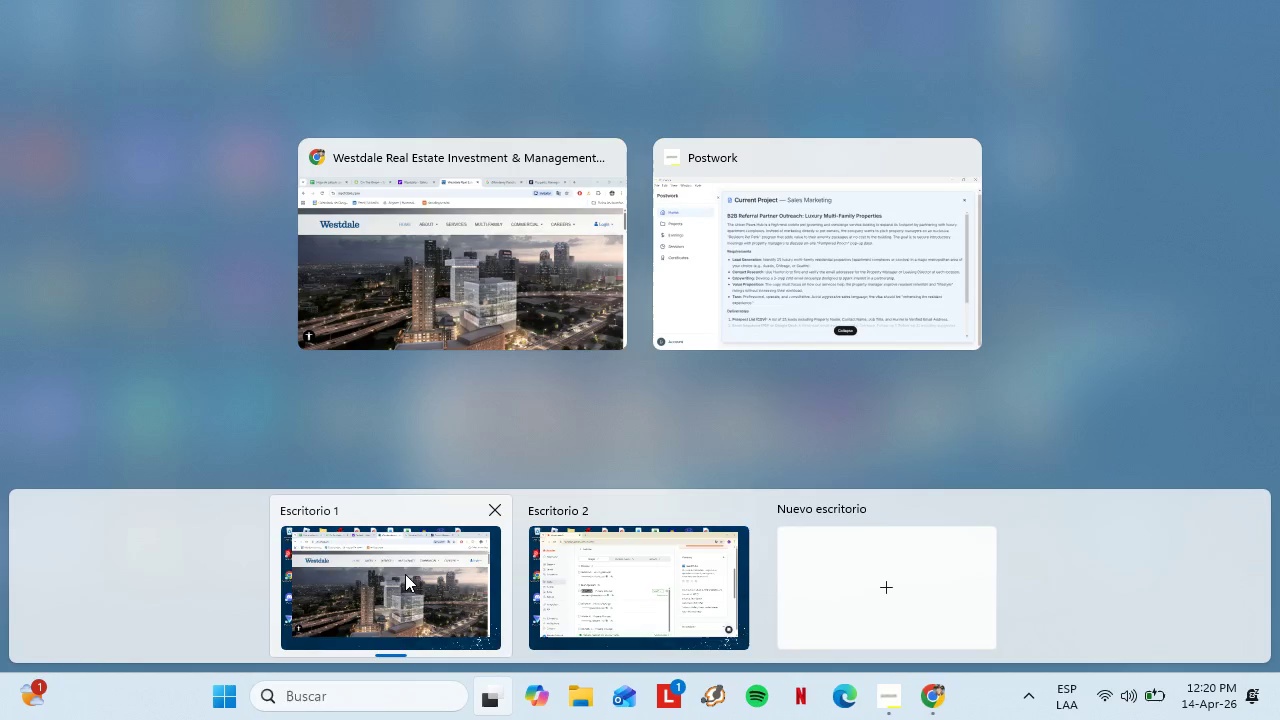 
left_click([405, 573])
 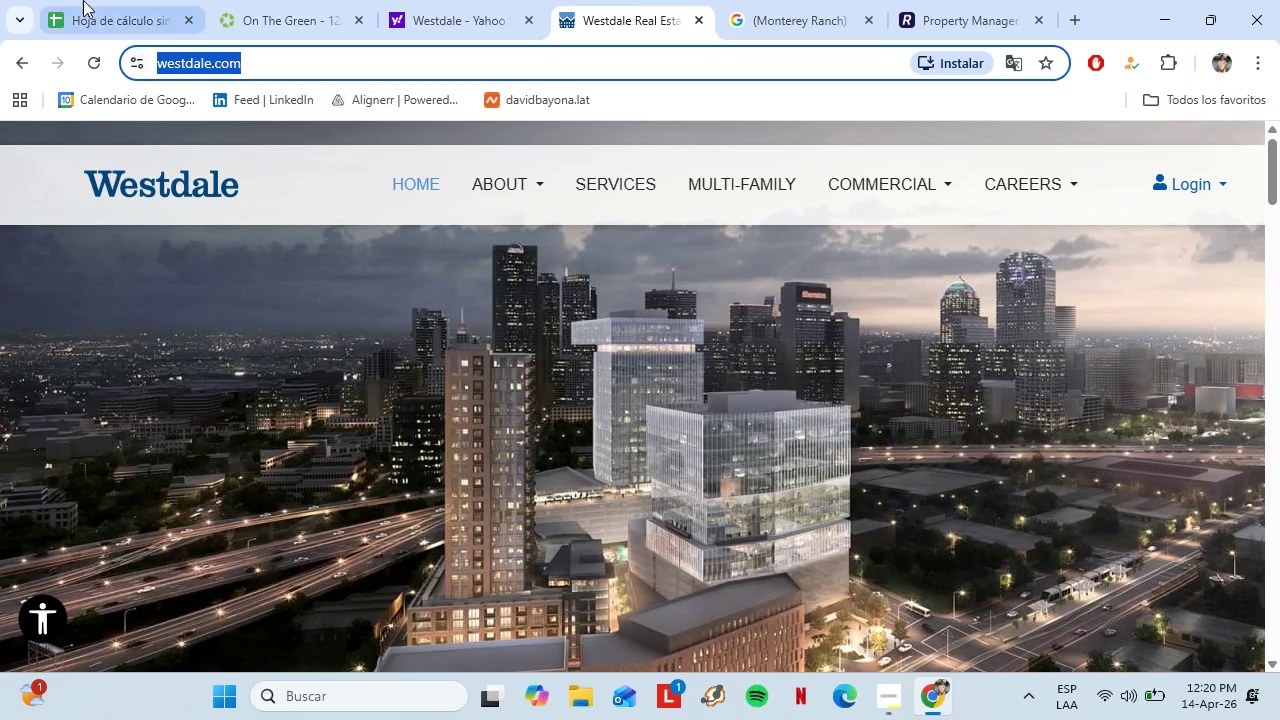 
left_click([82, 0])
 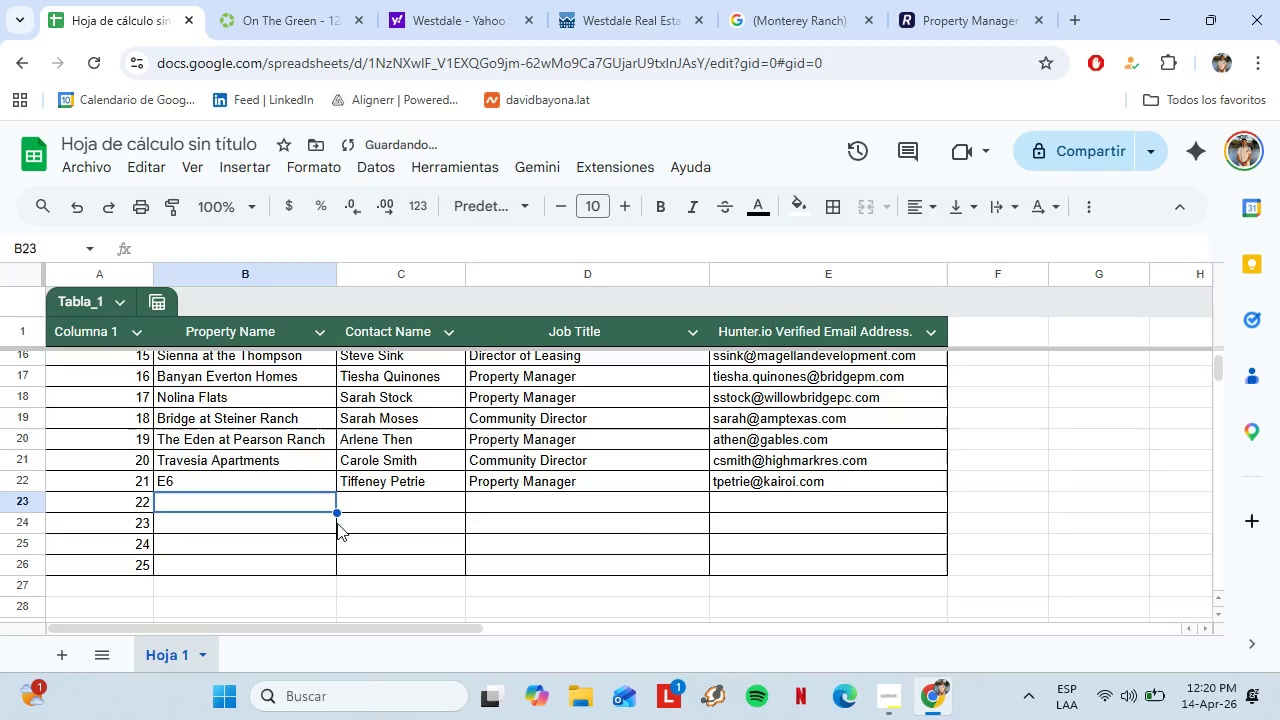 
left_click([374, 498])
 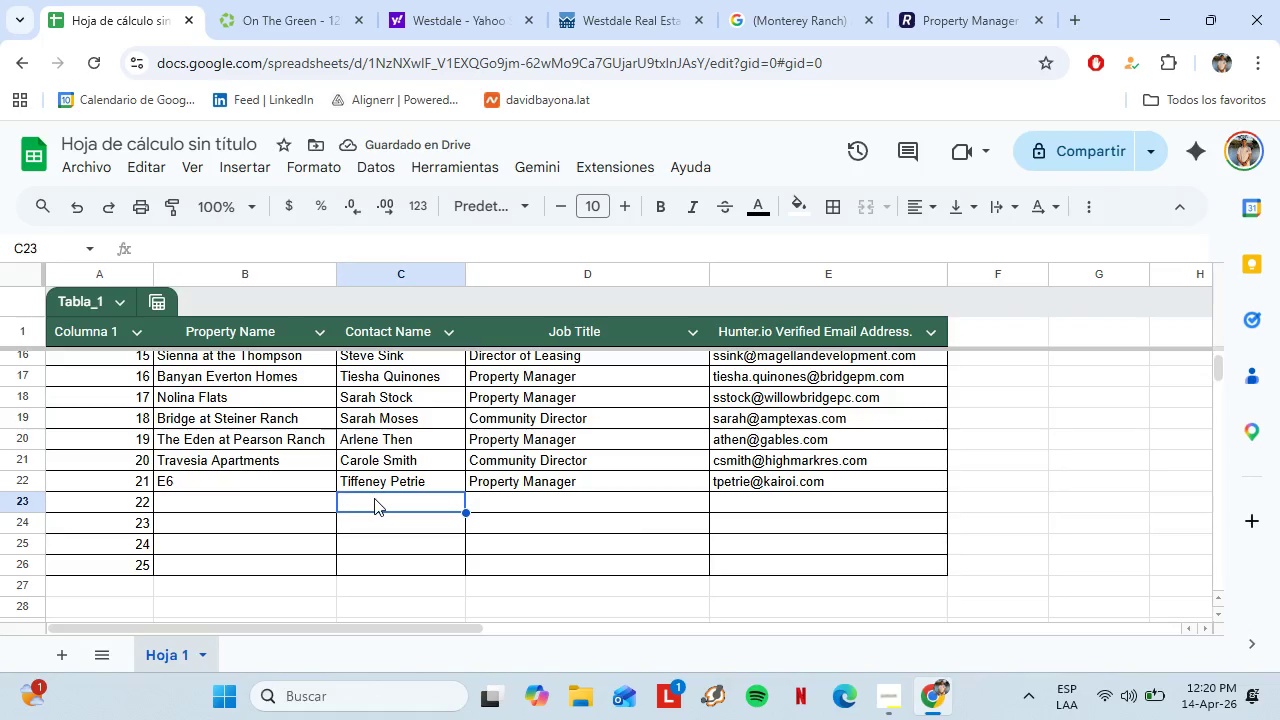 
key(Control+Shift+V)
 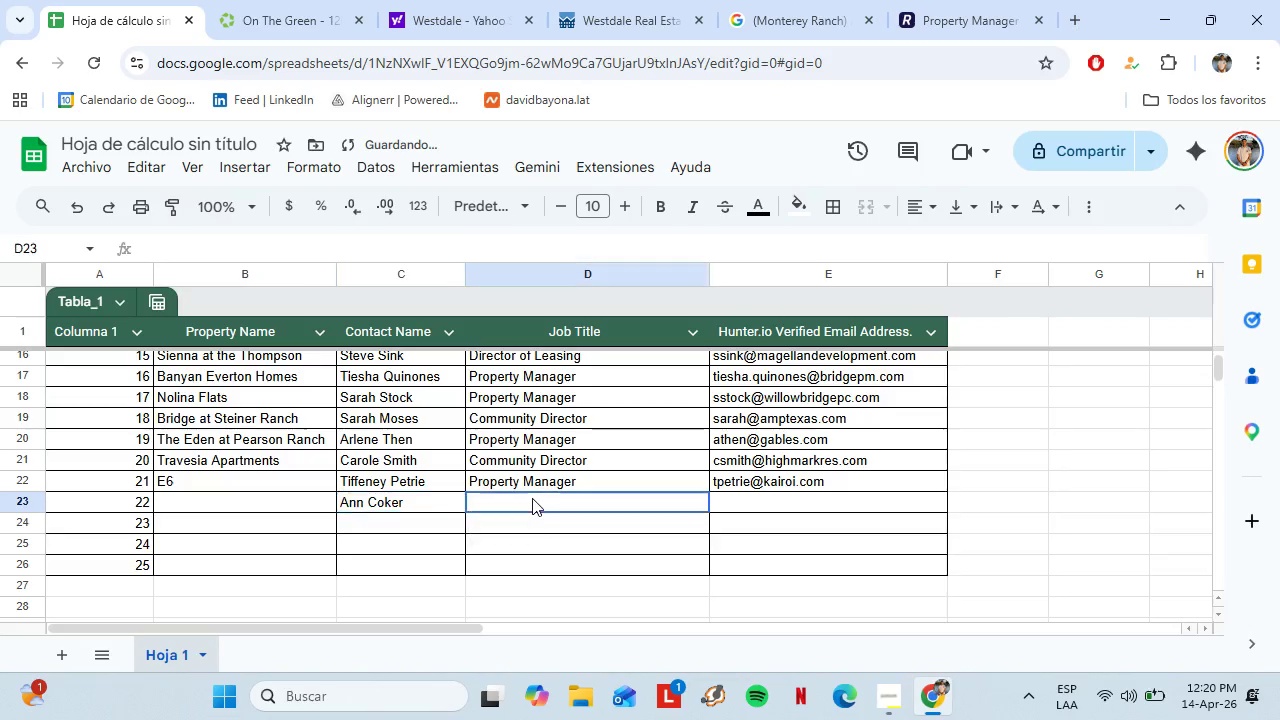 
left_click([532, 498])
 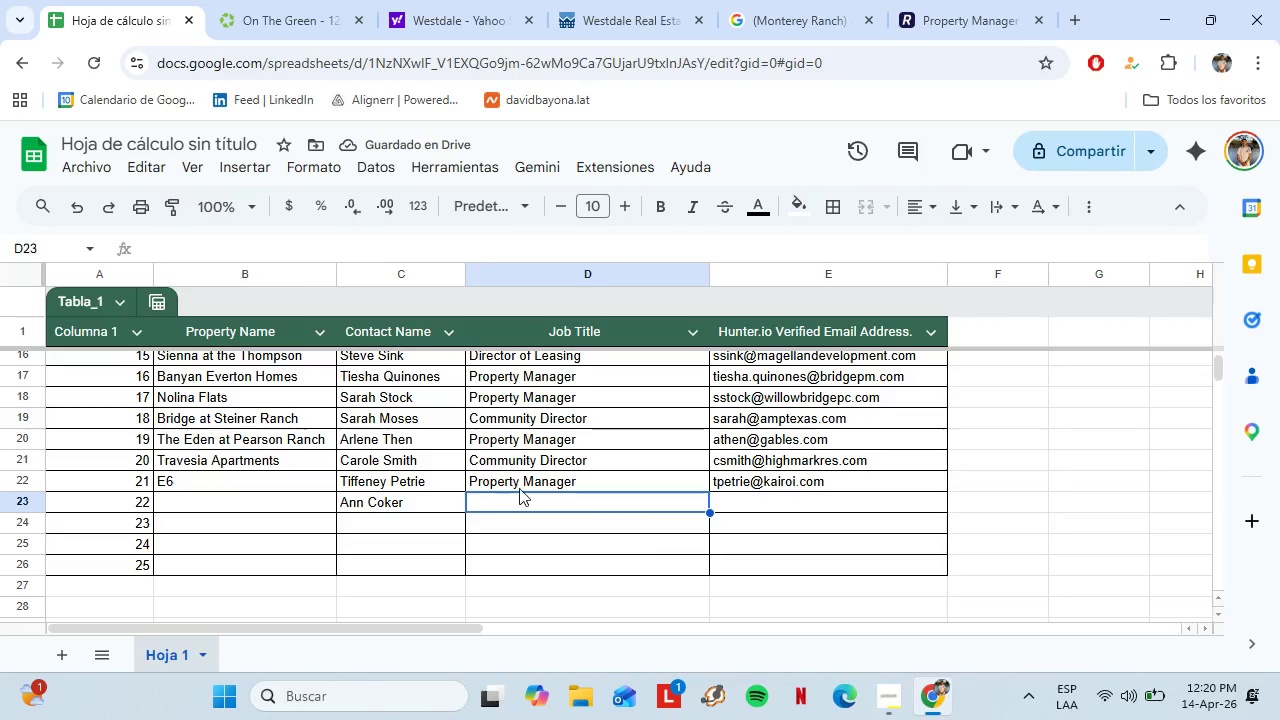 
left_click([519, 487])
 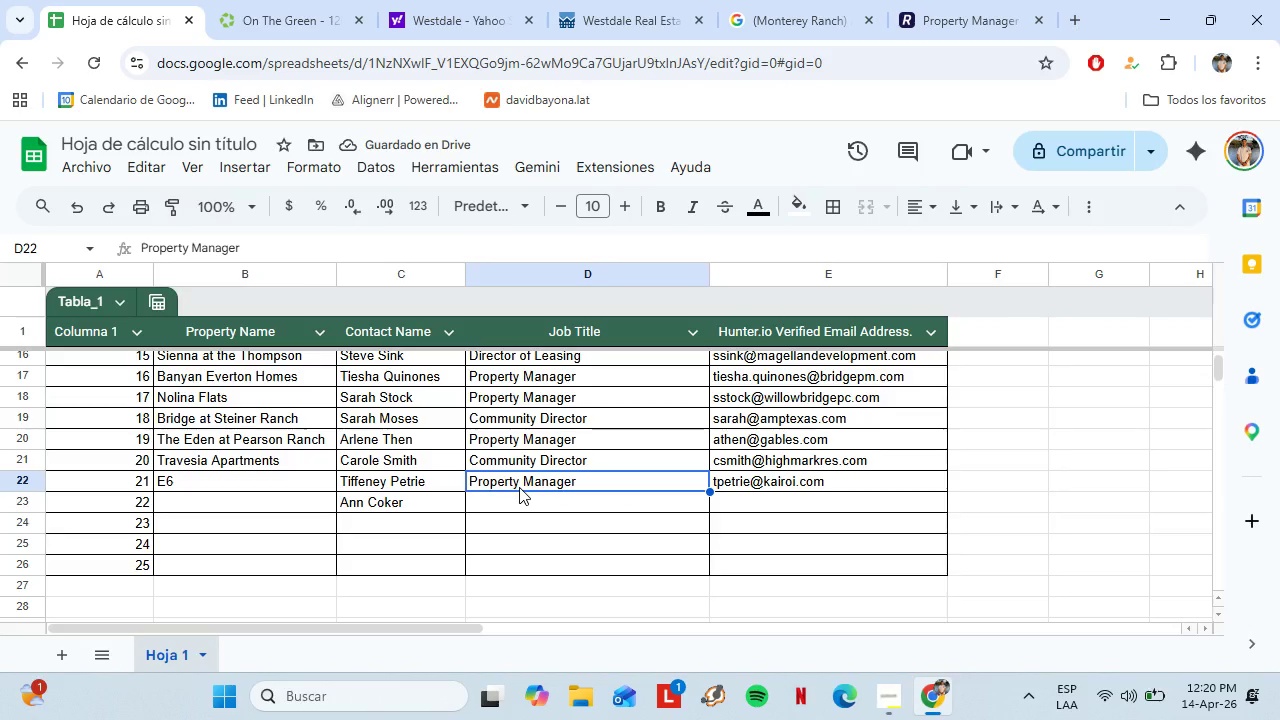 
key(Control+C)
 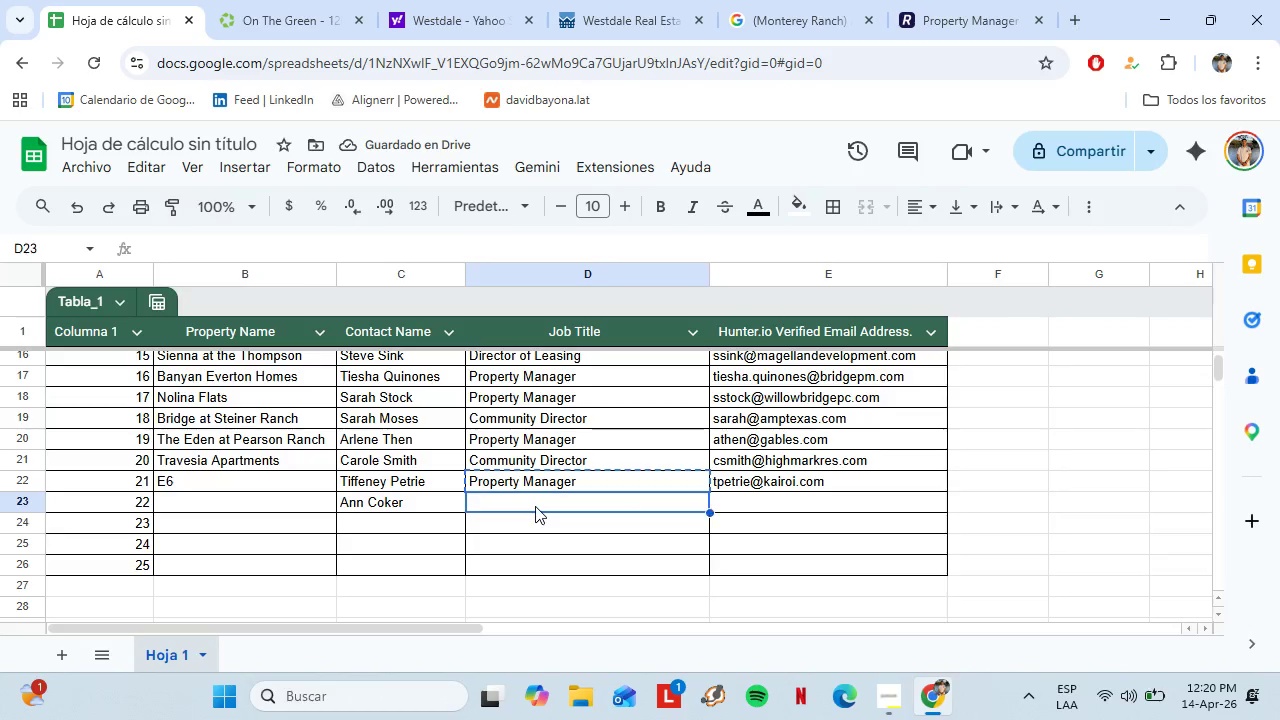 
left_click([535, 506])
 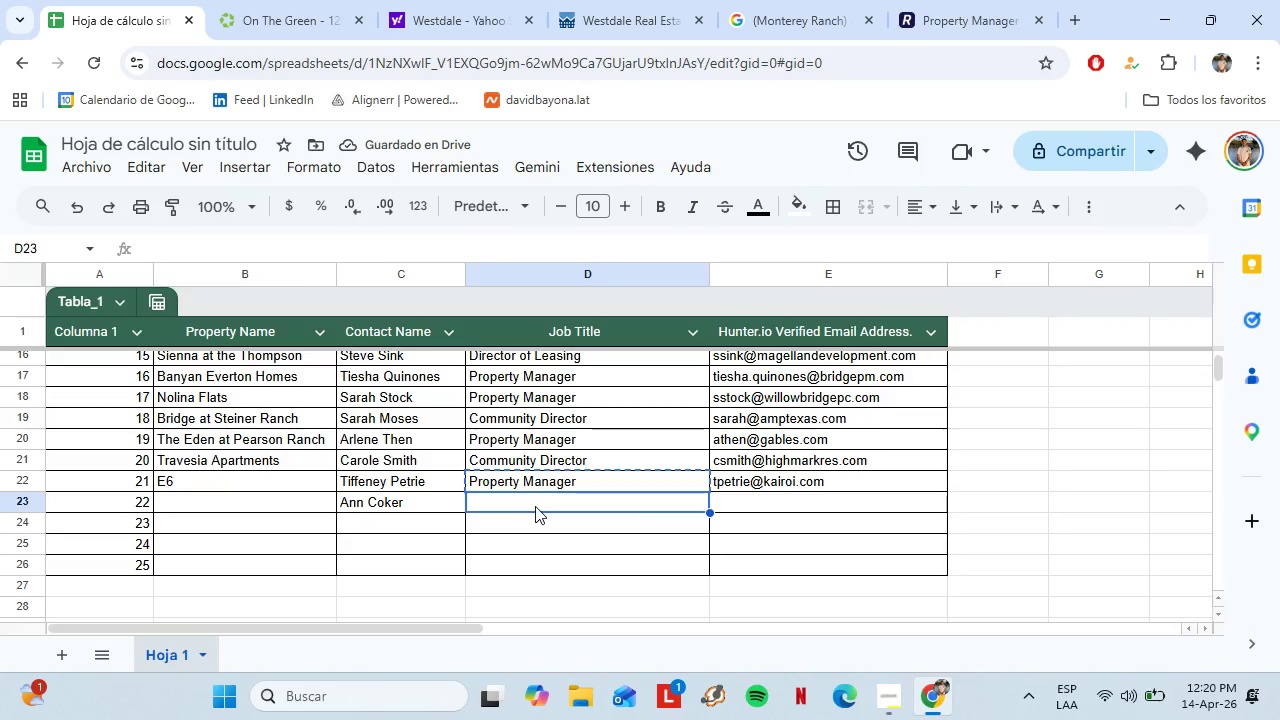 
key(Control+Shift+V)
 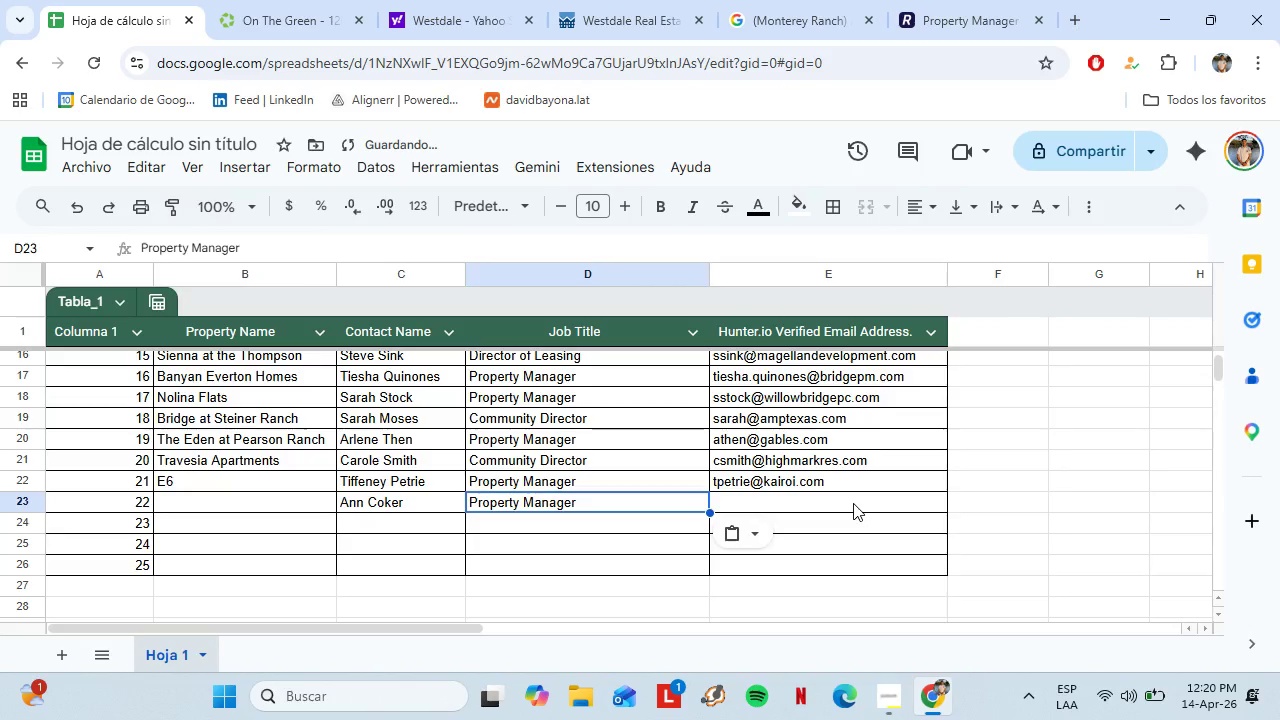 
left_click([853, 503])
 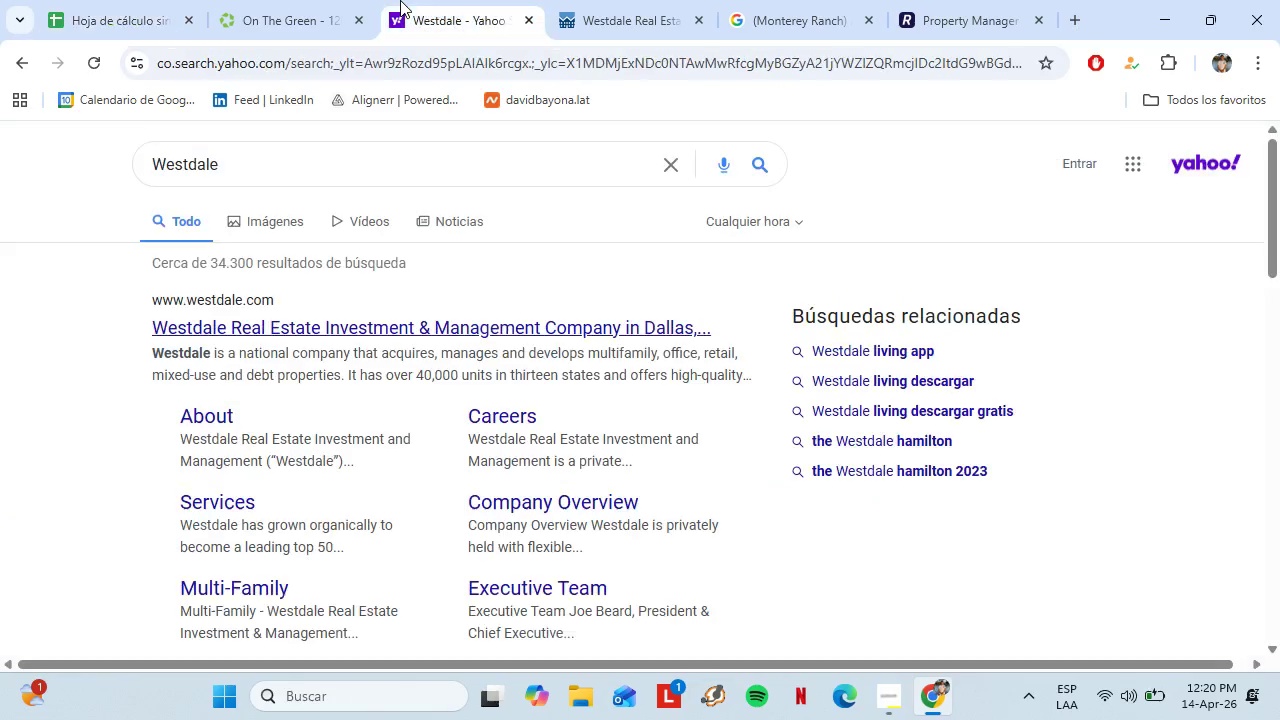 
left_click([400, 0])
 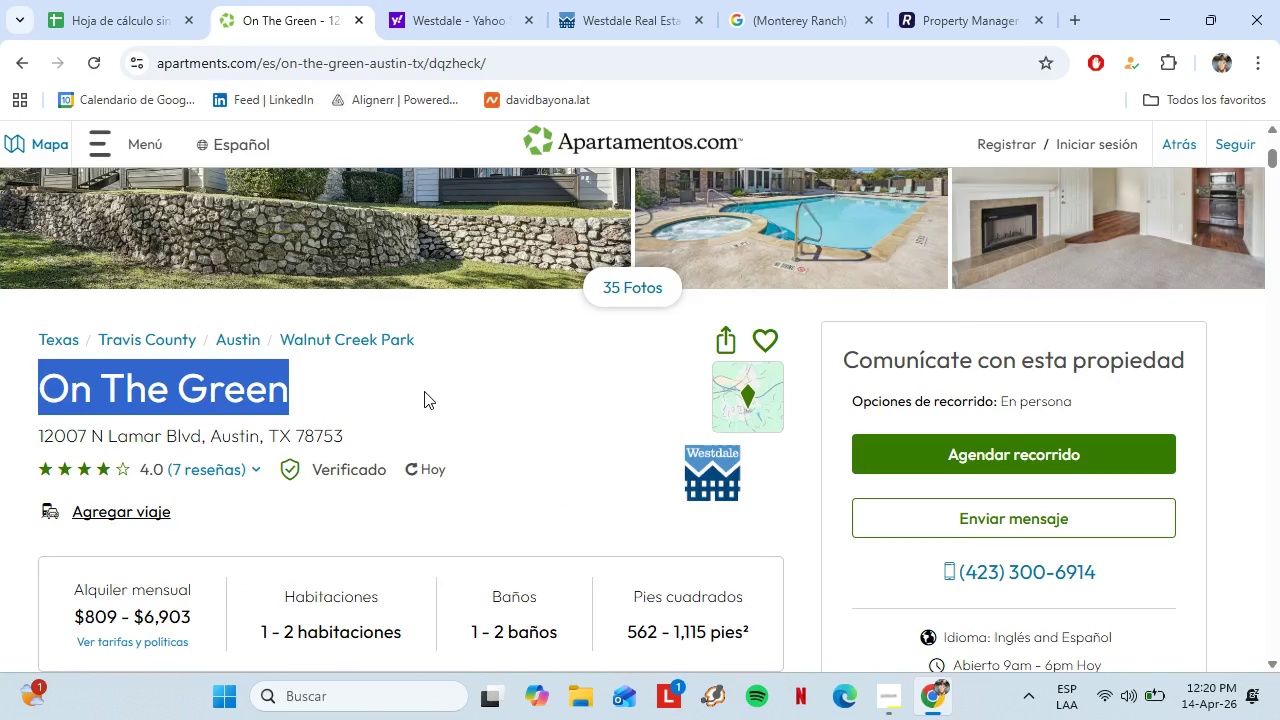 
scroll: coordinate [403, 390], scroll_direction: down, amount: 2.0
 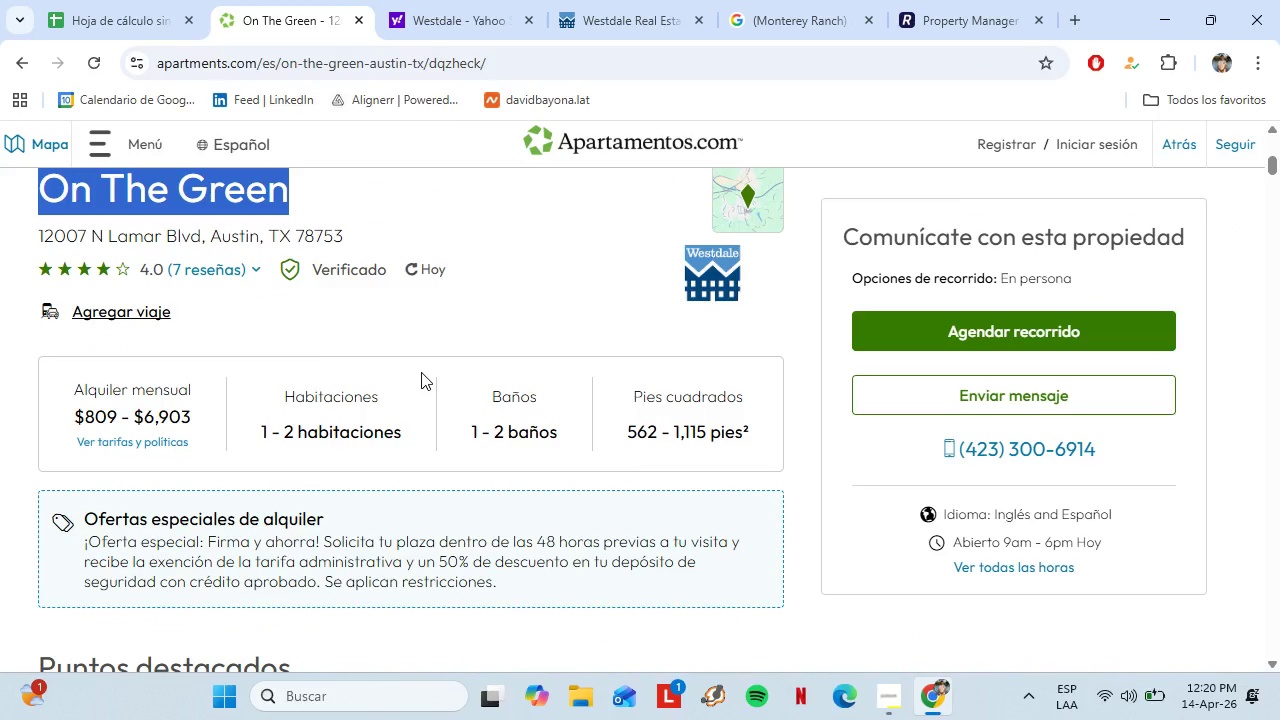 
left_click([464, 319])
 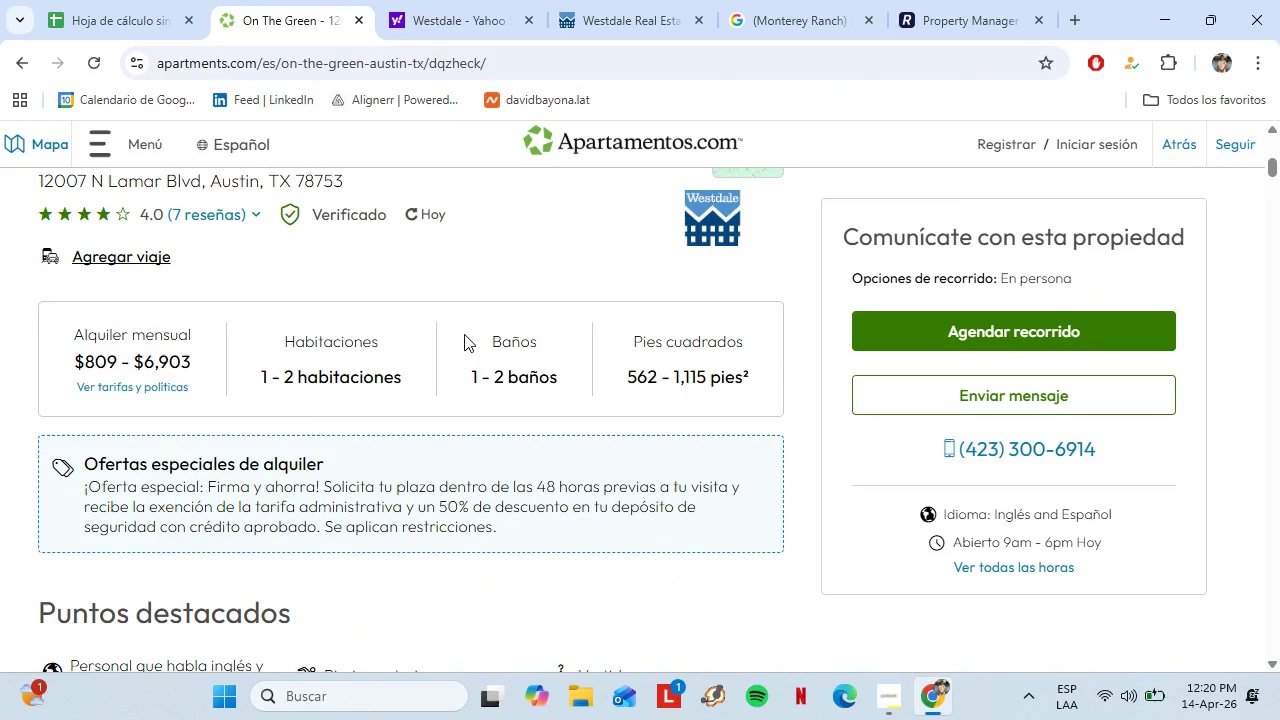 
scroll: coordinate [484, 395], scroll_direction: down, amount: 7.0
 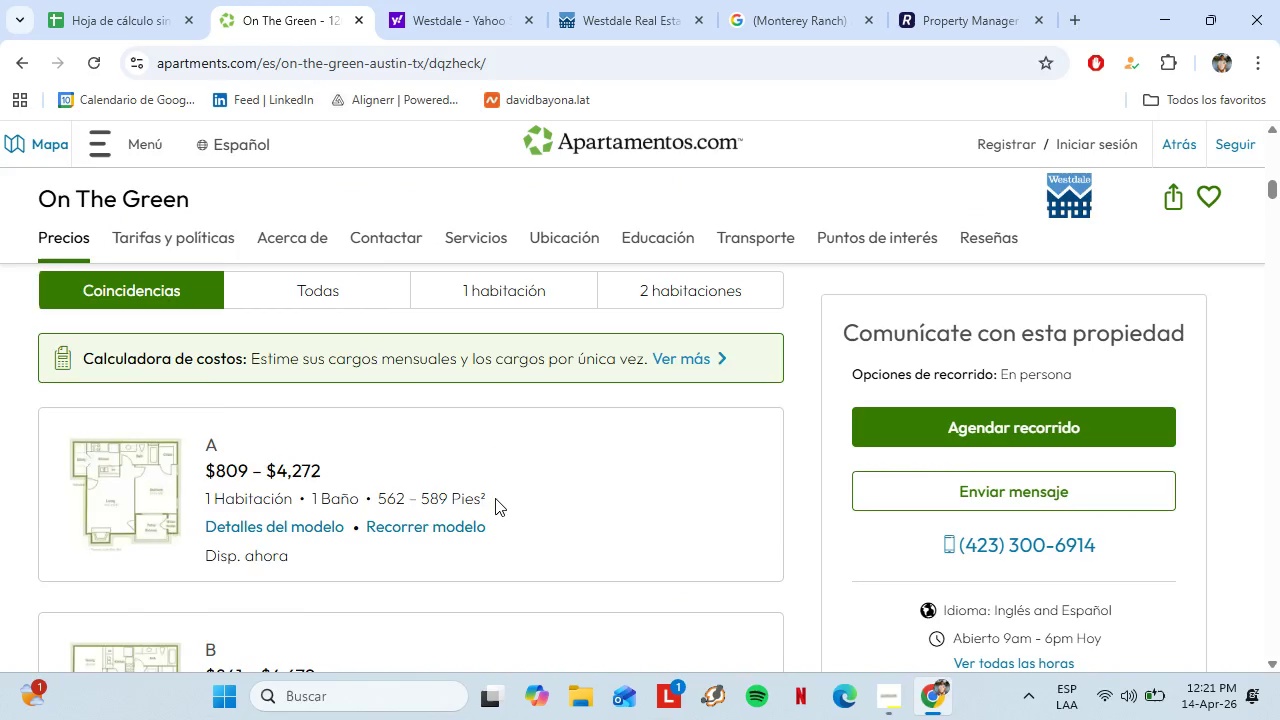 
scroll: coordinate [495, 499], scroll_direction: up, amount: 8.0
 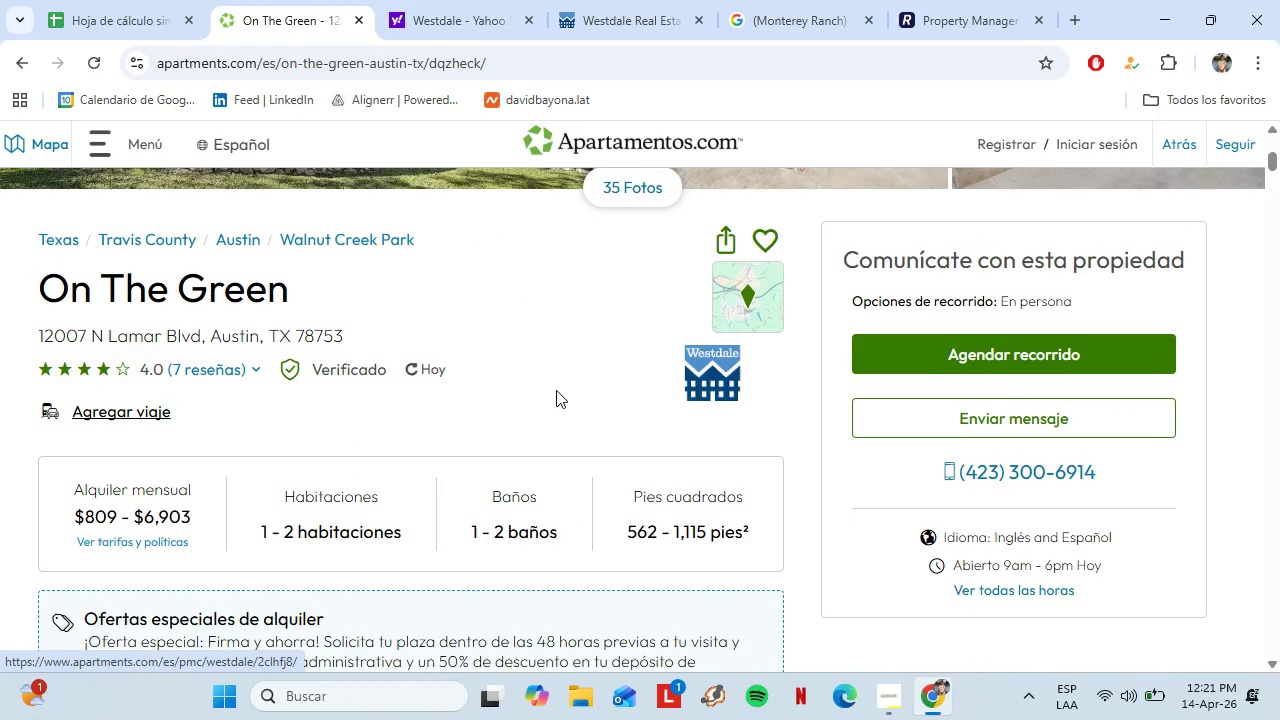 
scroll: coordinate [479, 420], scroll_direction: none, amount: 0.0
 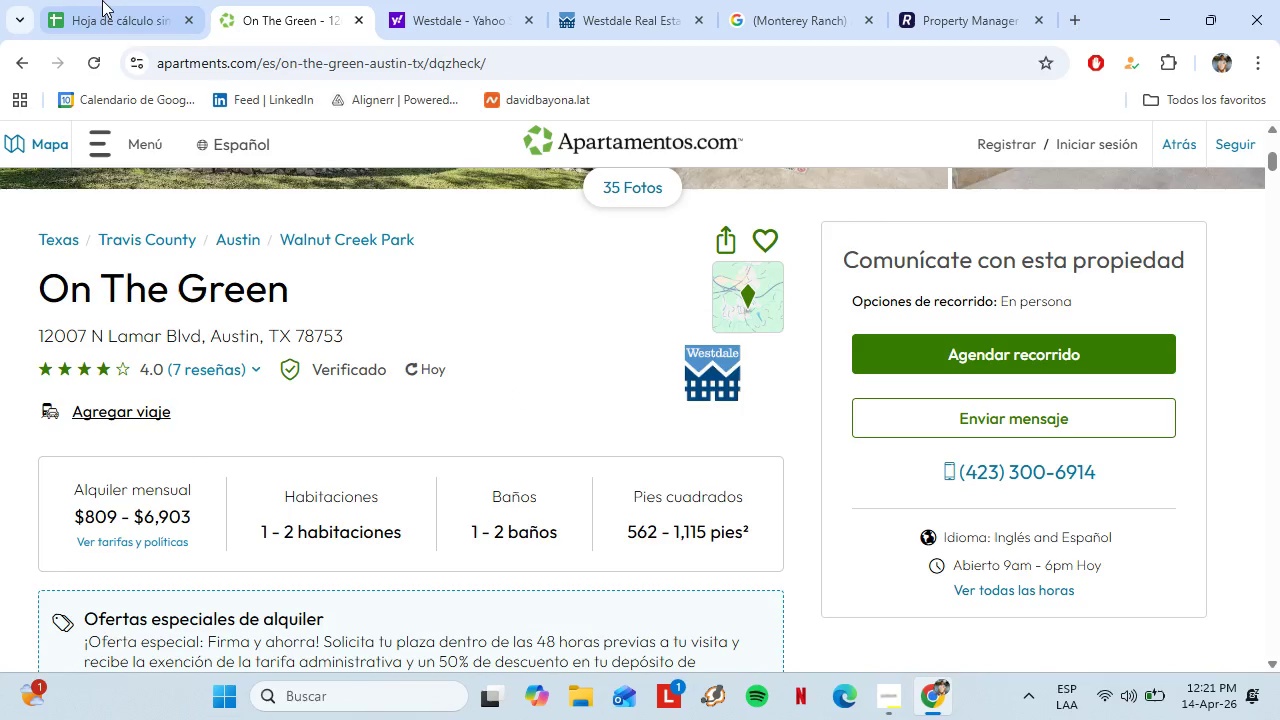 
left_click([107, 0])
 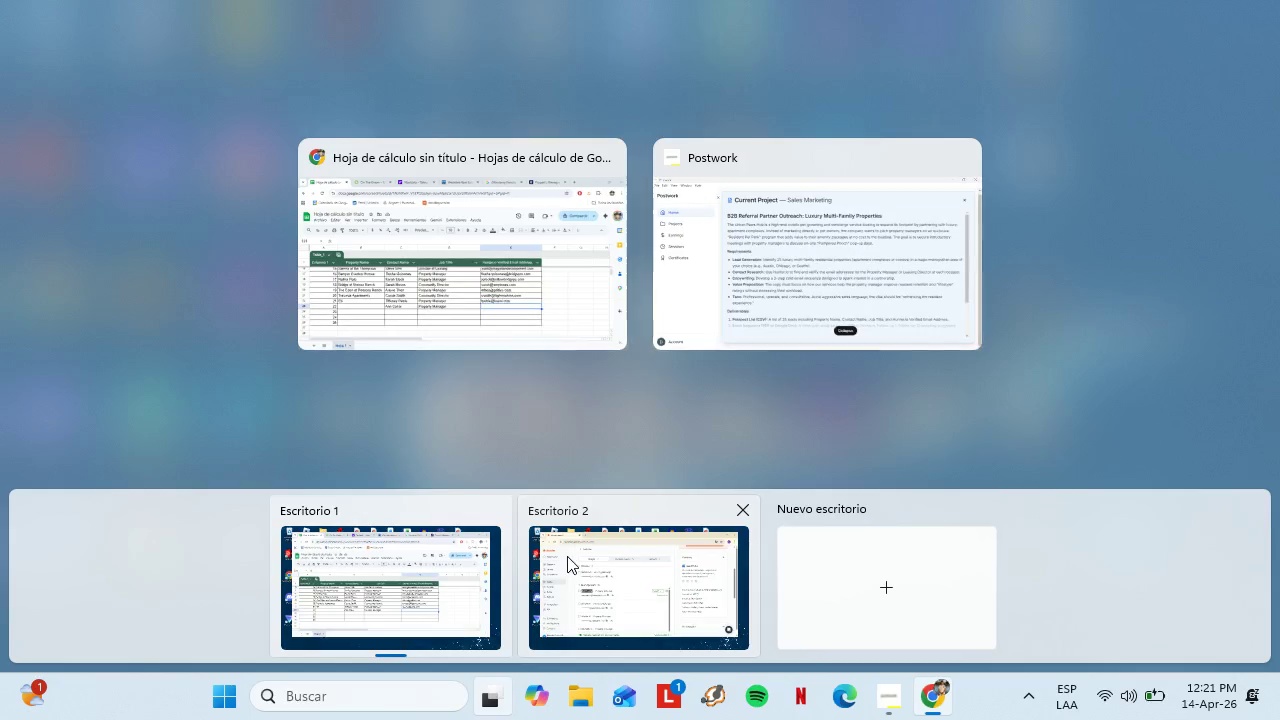 
left_click([567, 556])
 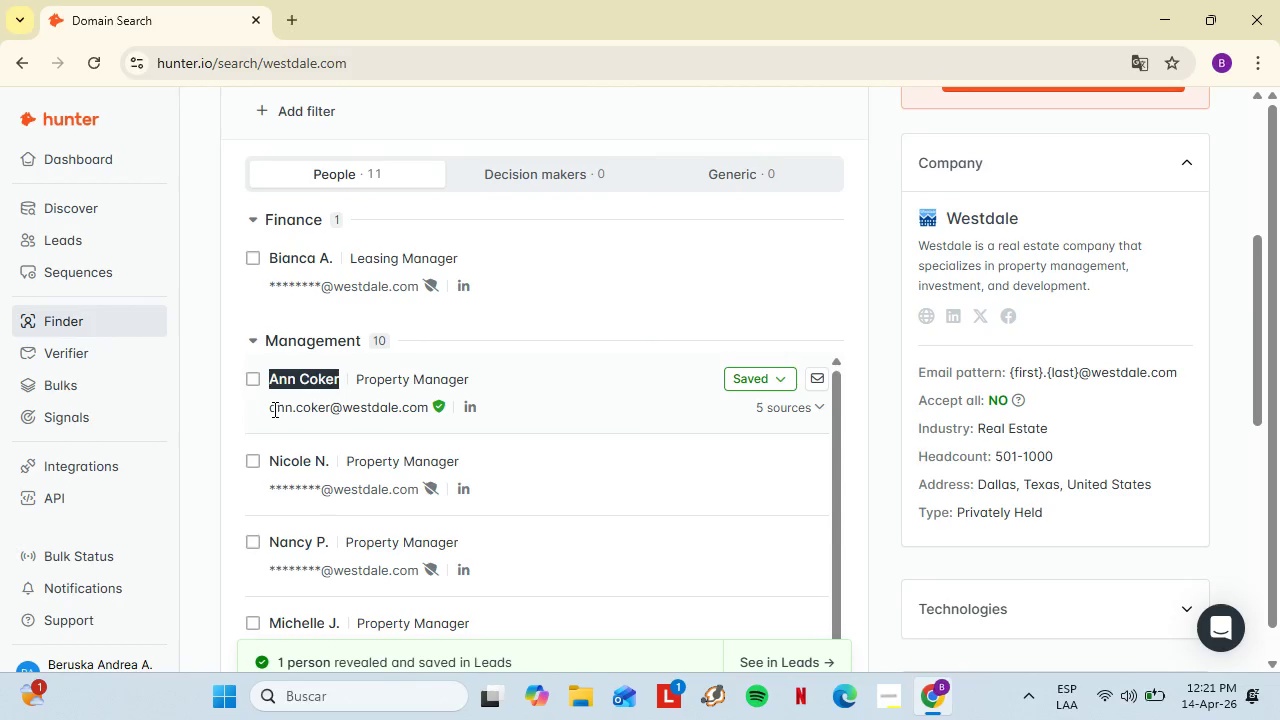 
left_click_drag(start_coordinate=[266, 408], to_coordinate=[432, 406])
 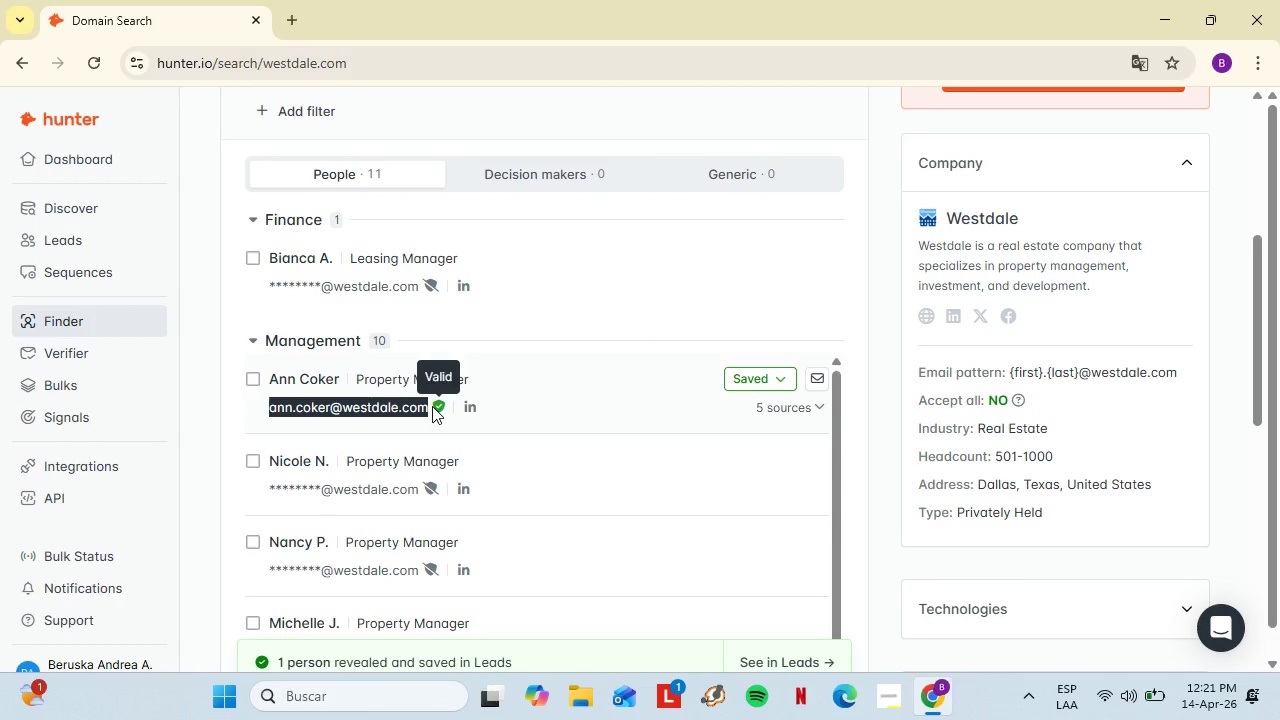 
key(Control+C)
 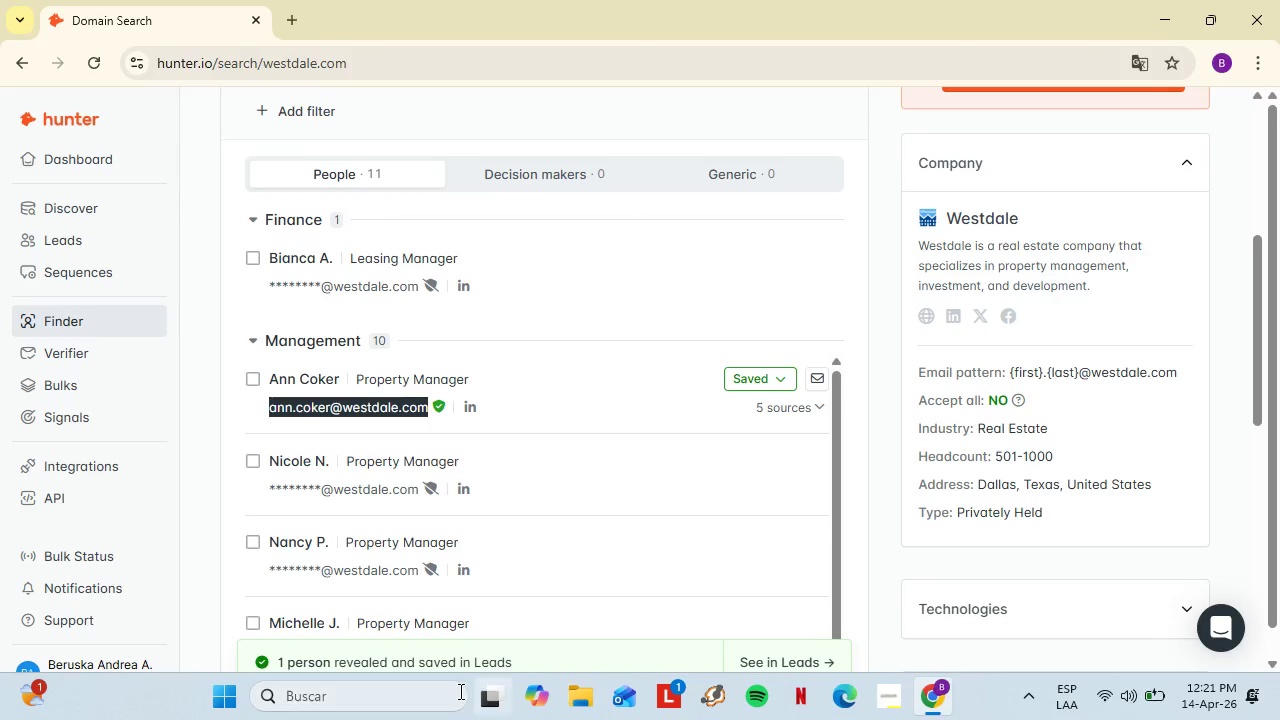 
left_click([493, 694])
 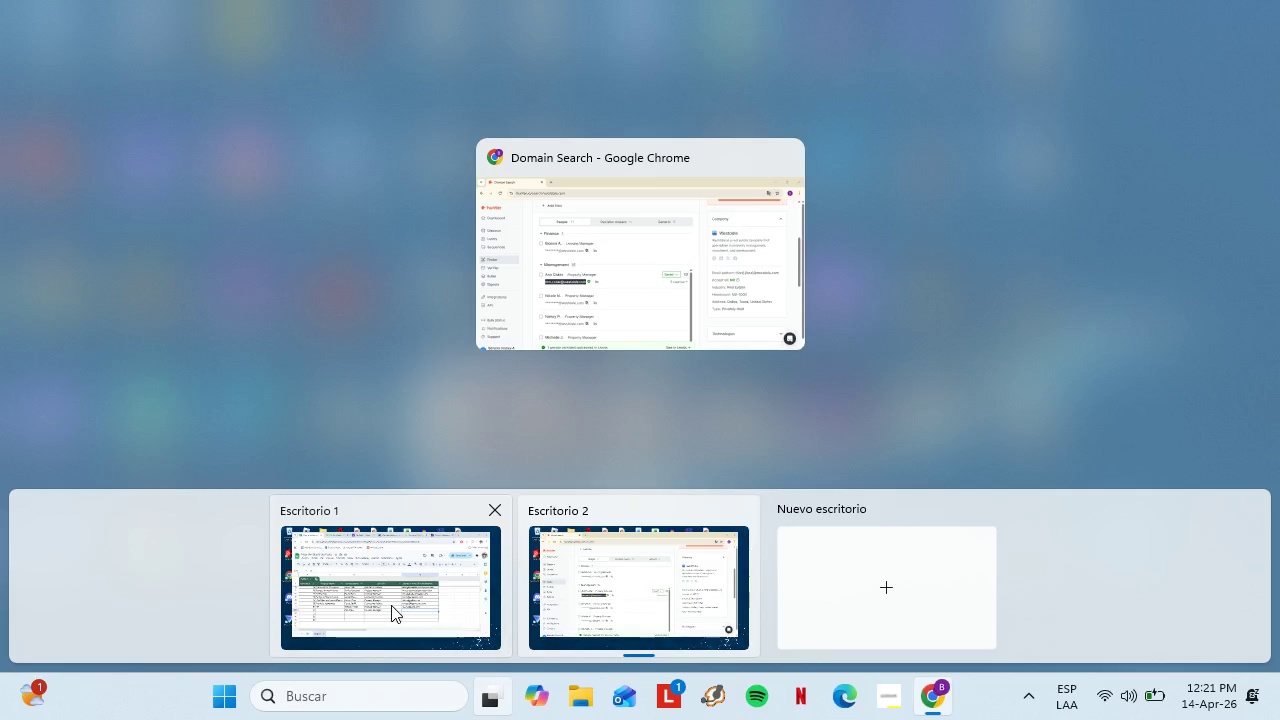 
left_click([391, 605])
 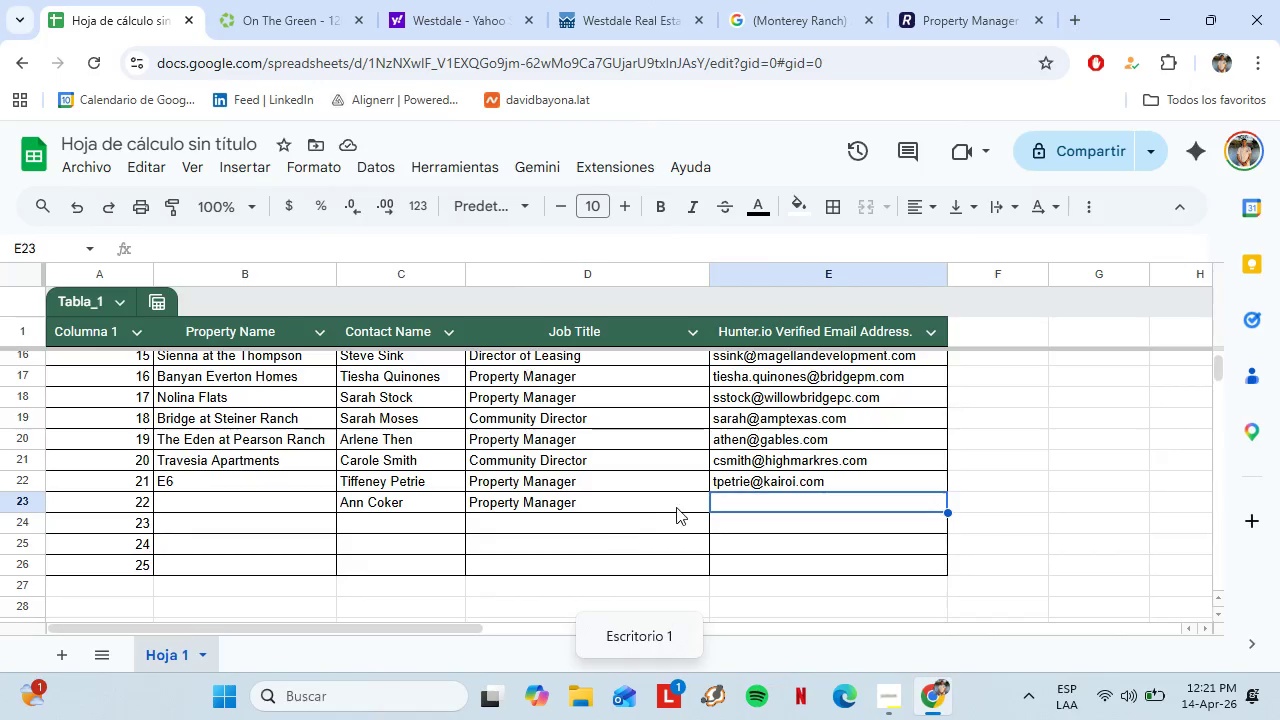 
key(Control+Shift+V)
 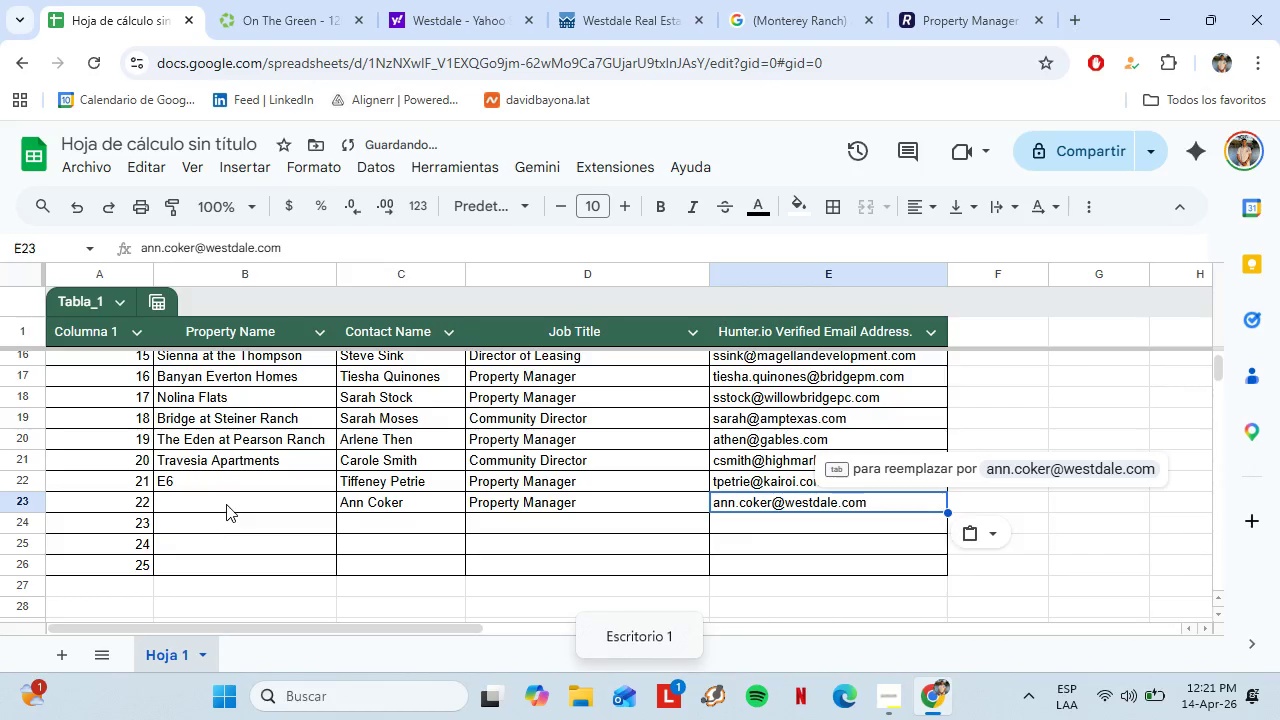 
left_click([226, 504])
 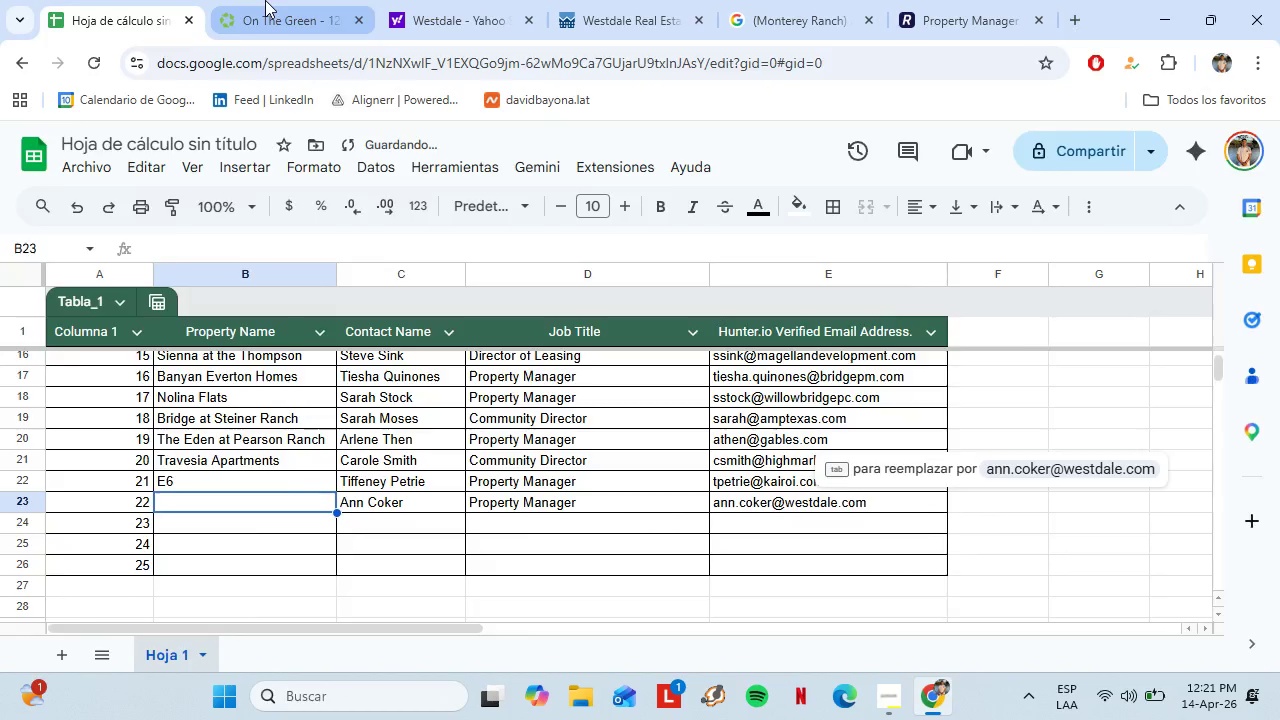 
left_click([265, 0])
 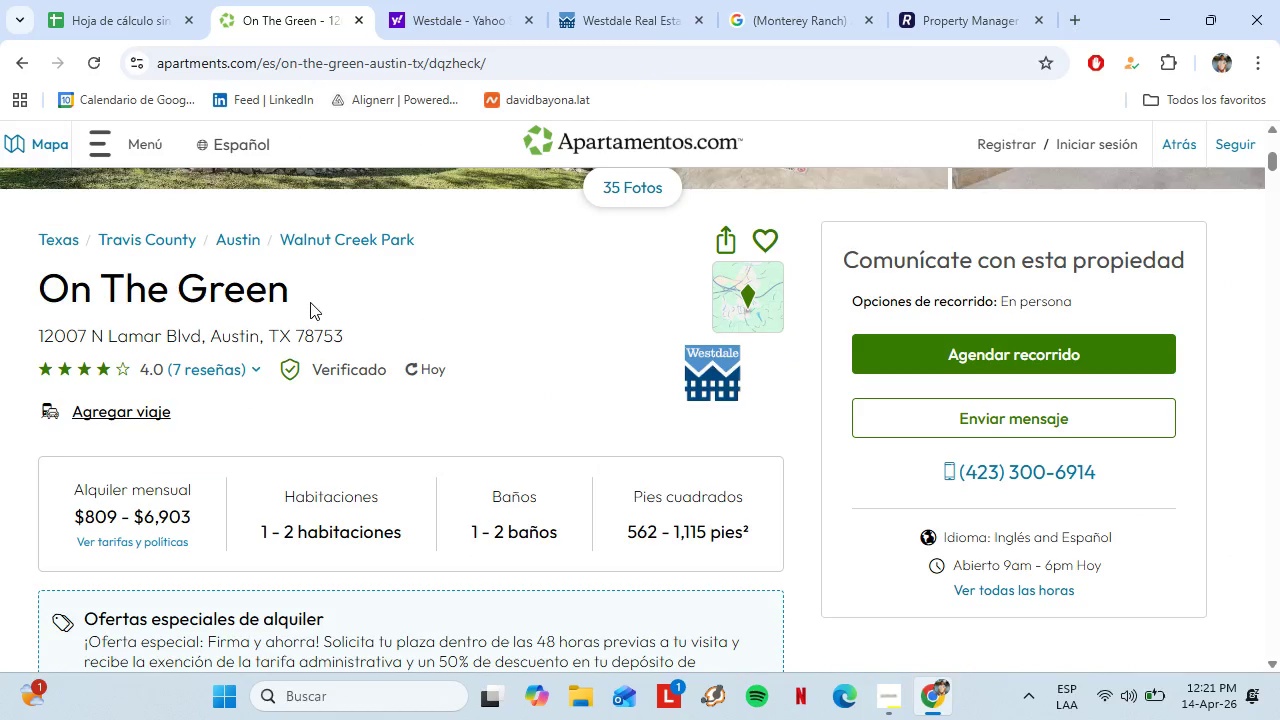 
left_click_drag(start_coordinate=[310, 302], to_coordinate=[32, 287])
 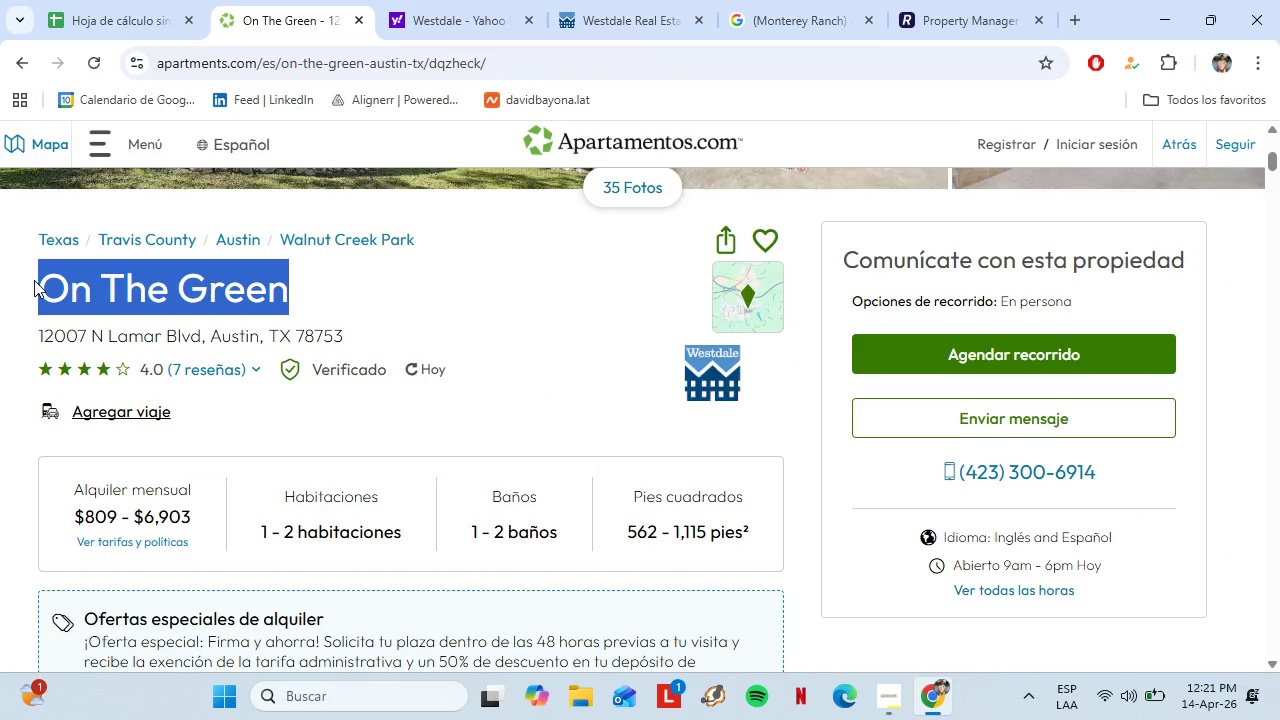 
key(Control+C)
 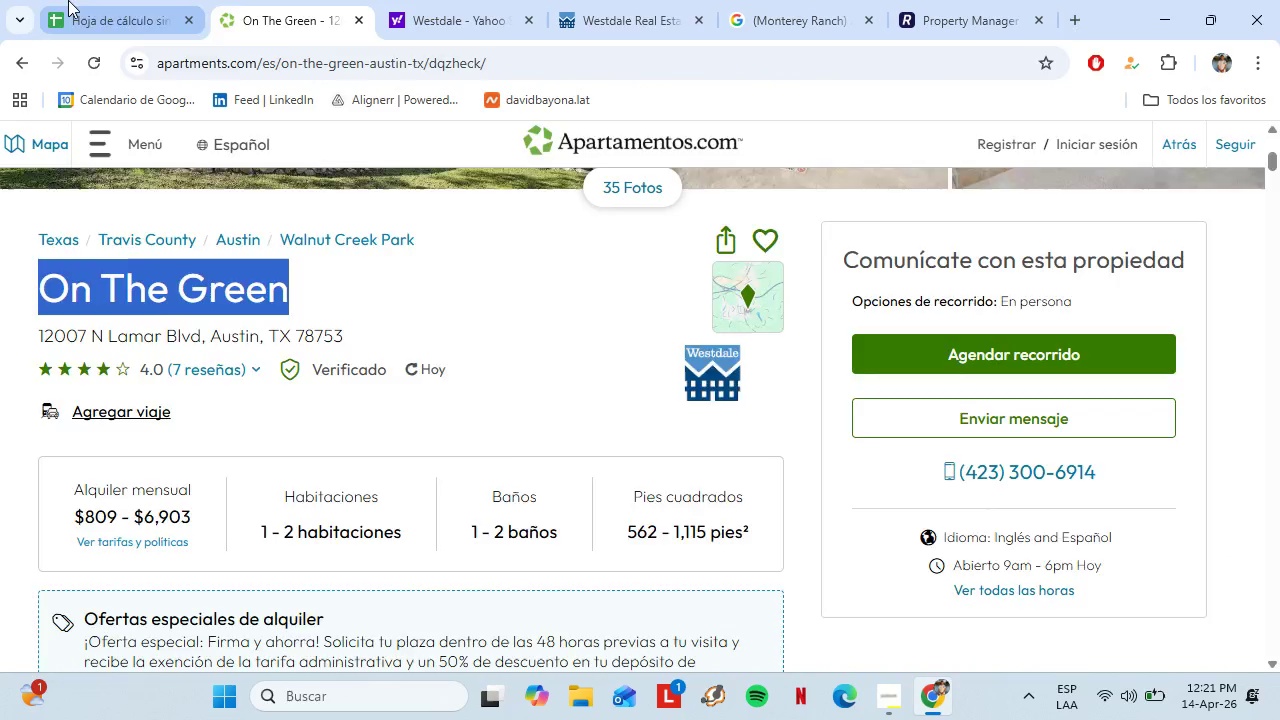 
left_click([68, 0])
 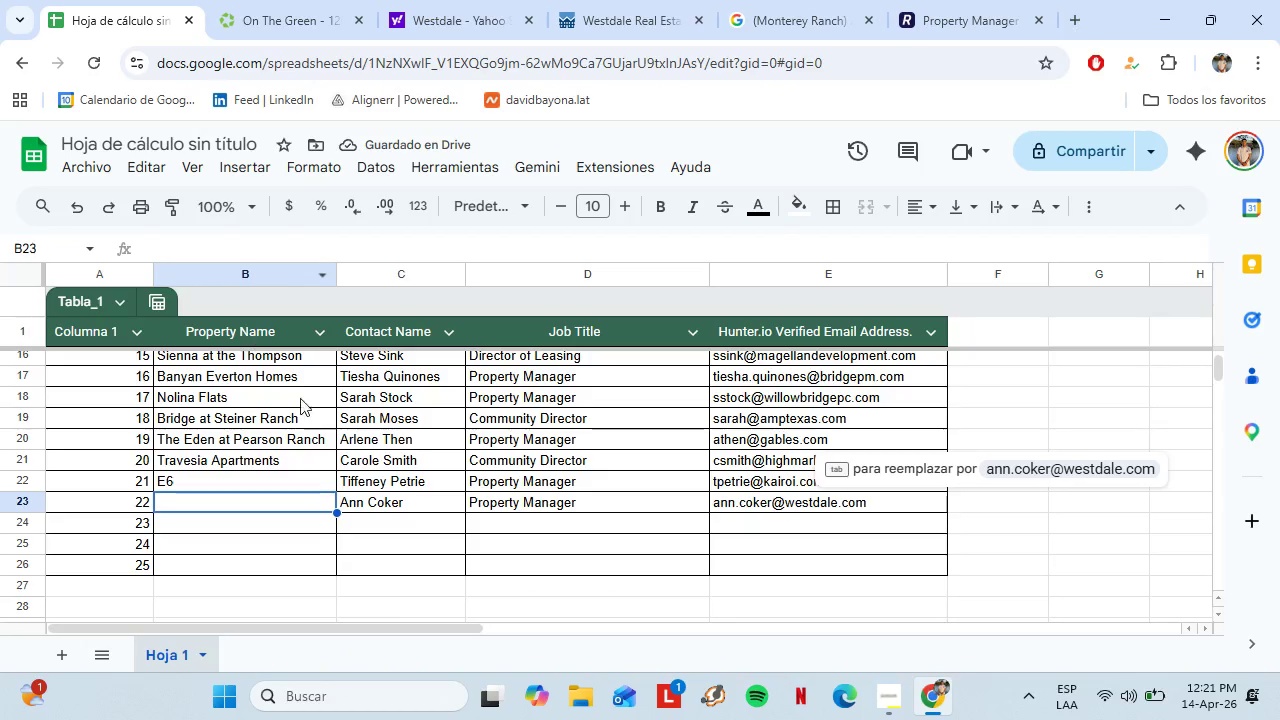 
key(Control+Shift+V)
 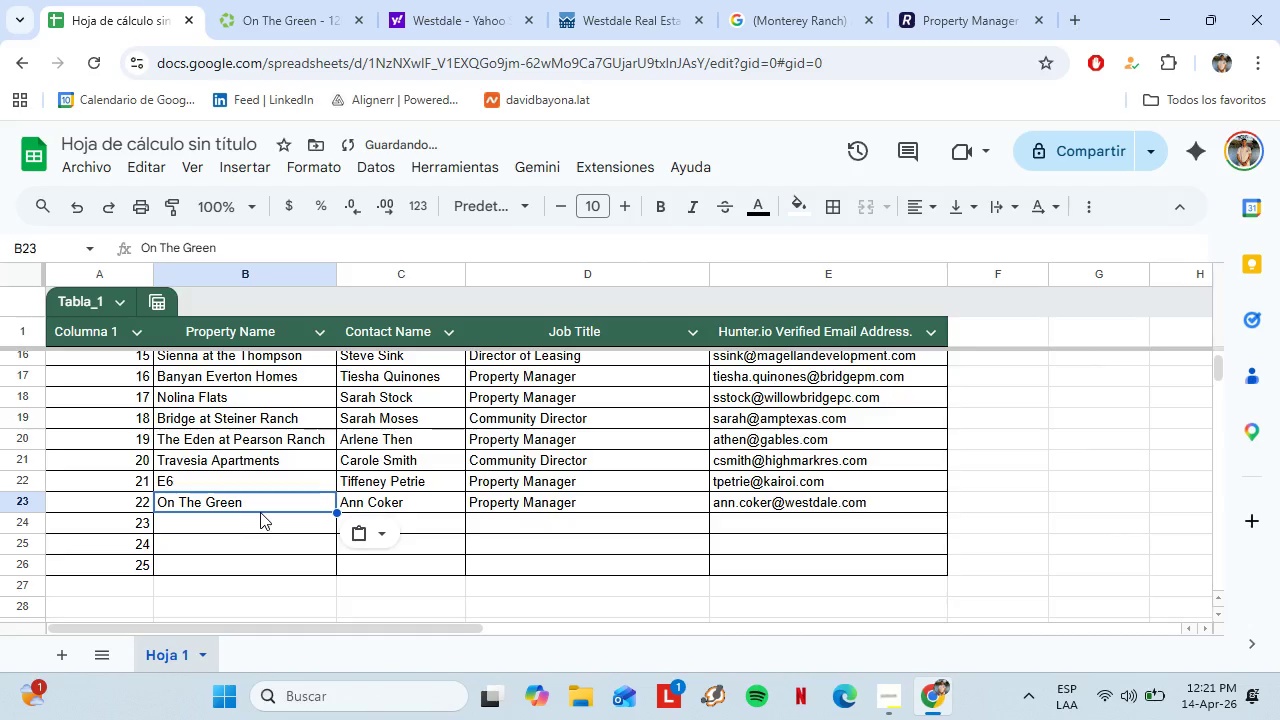 
left_click([261, 513])
 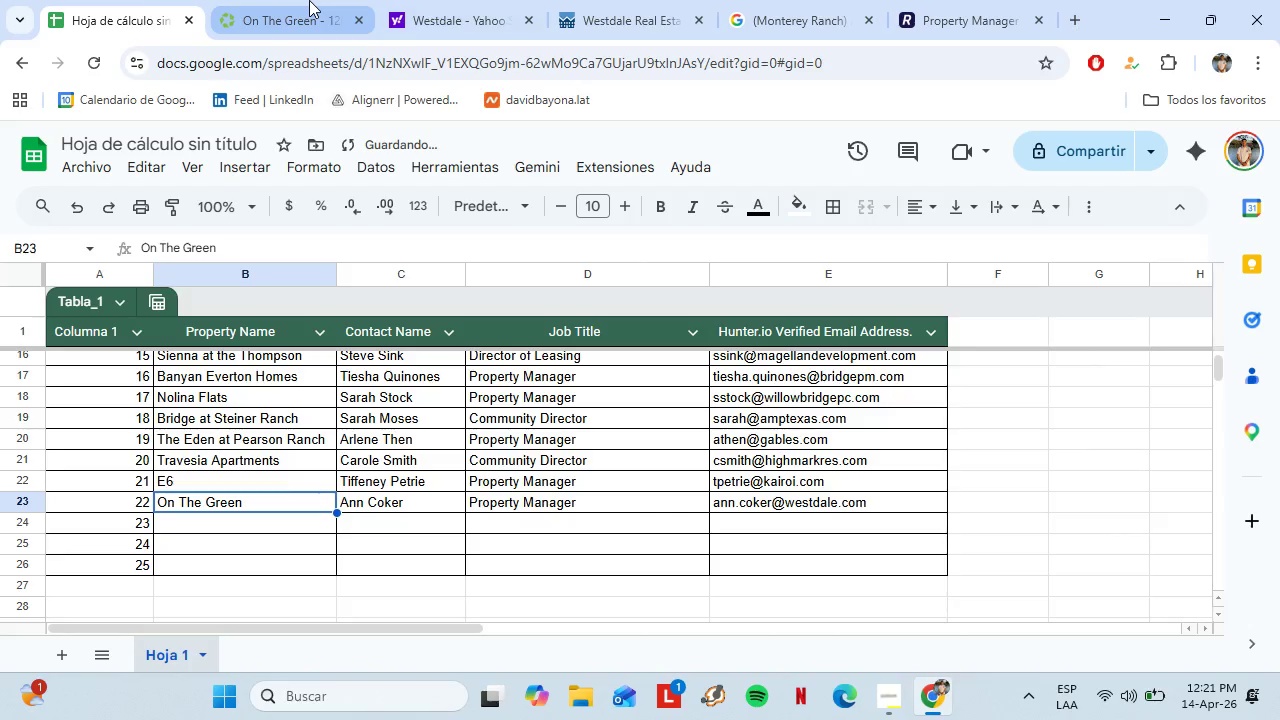 
left_click([309, 0])
 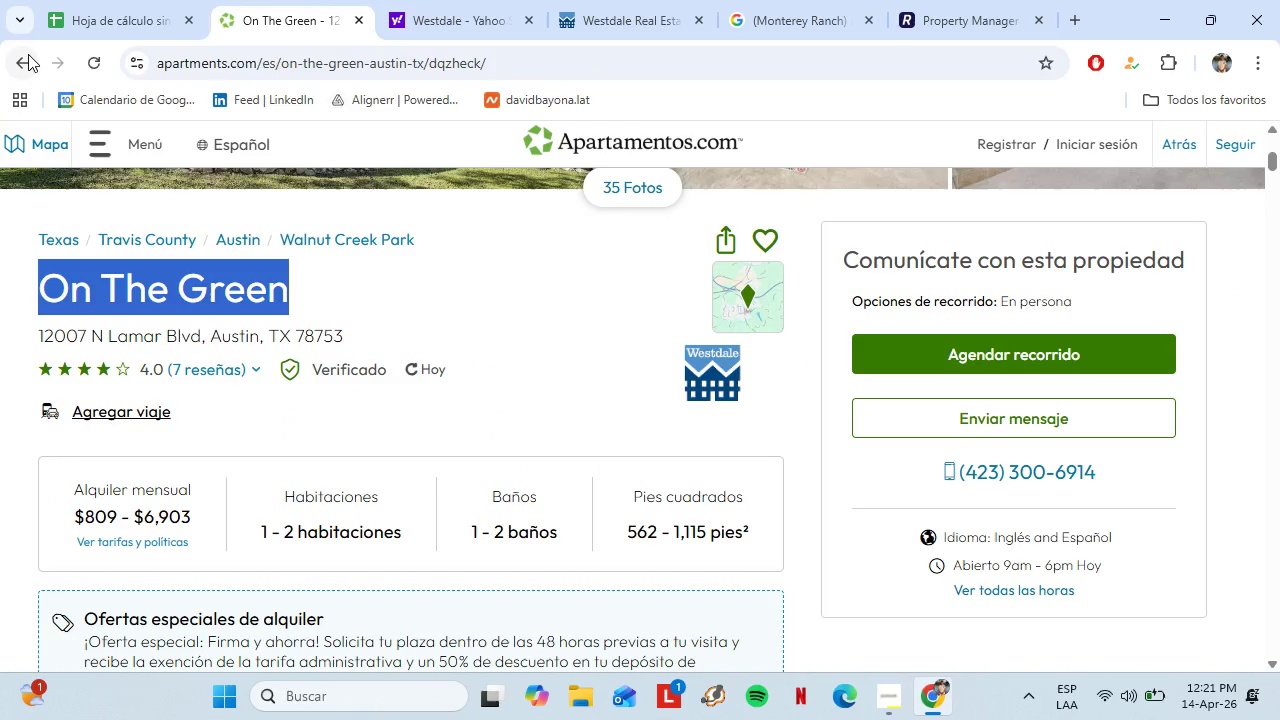 
left_click([28, 54])
 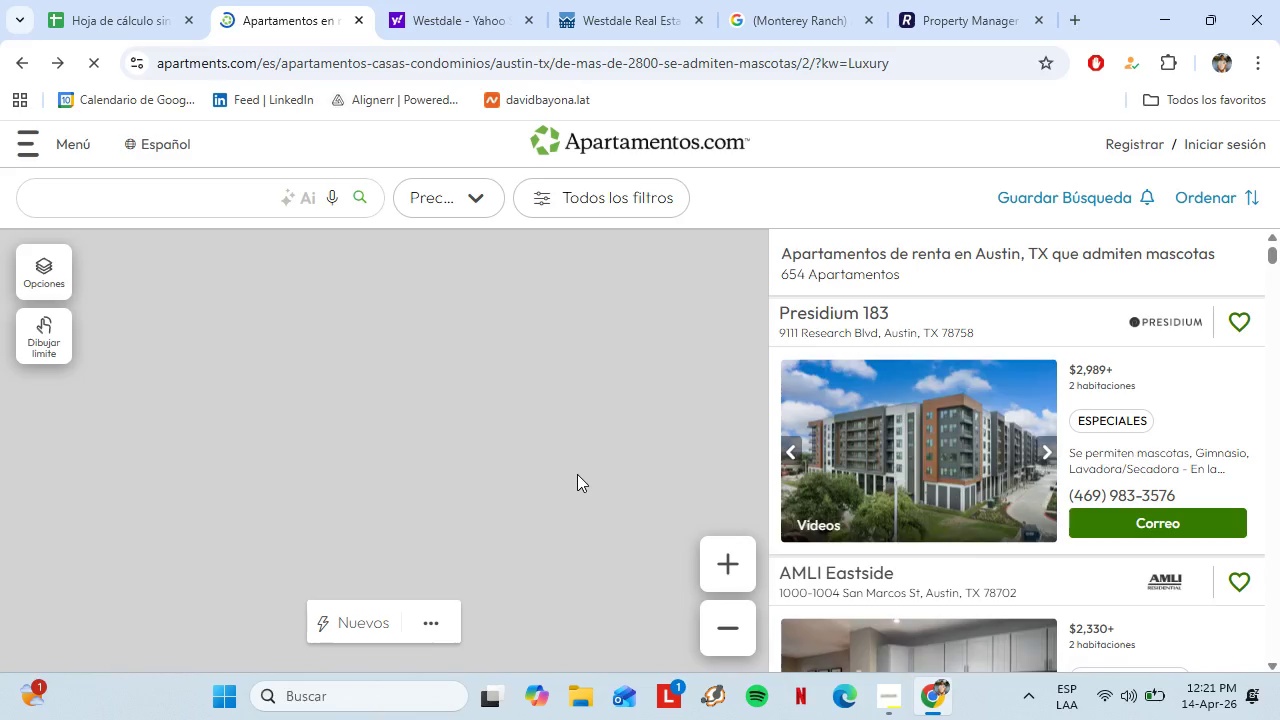 
scroll: coordinate [895, 461], scroll_direction: down, amount: 6.0
 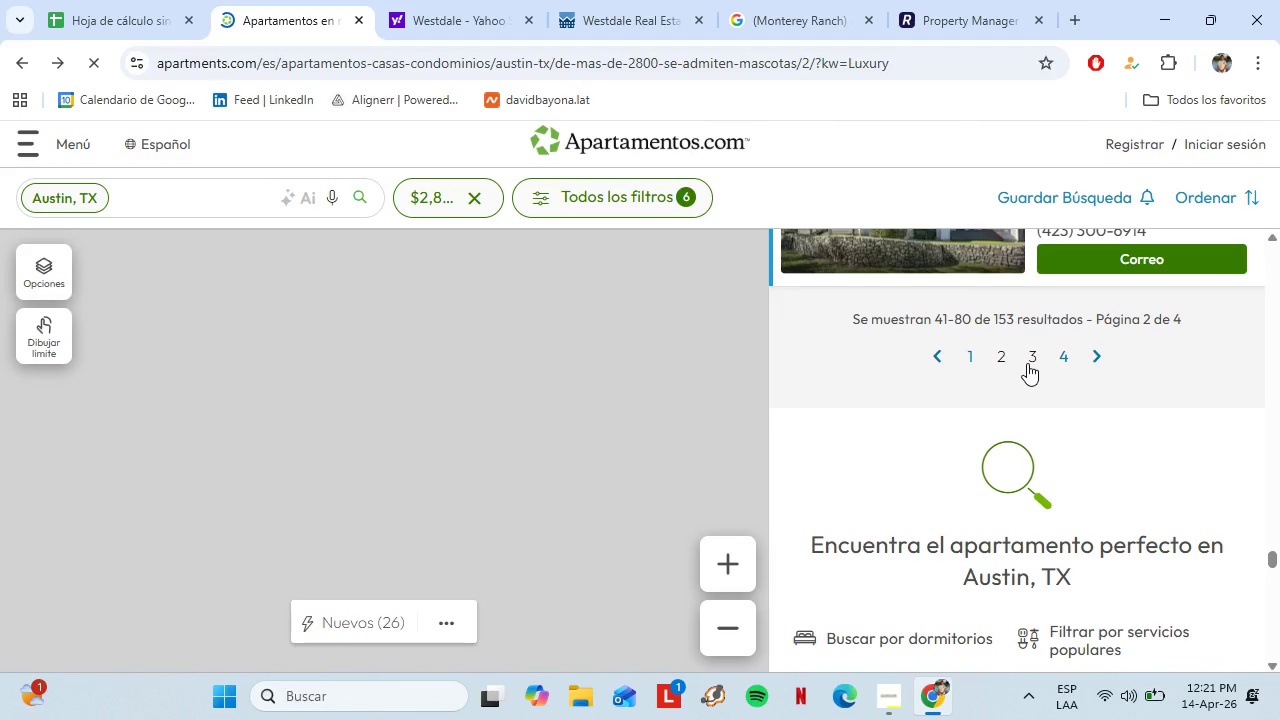 
left_click([1028, 362])
 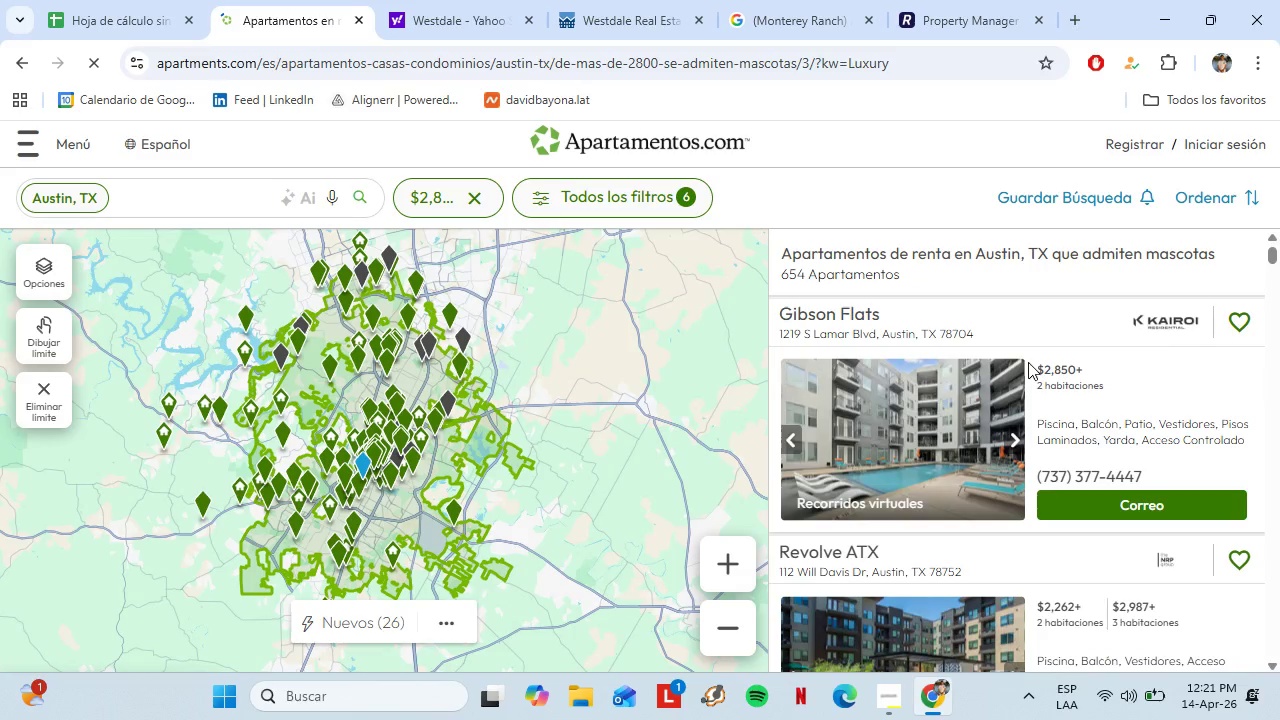 
wait(6.56)
 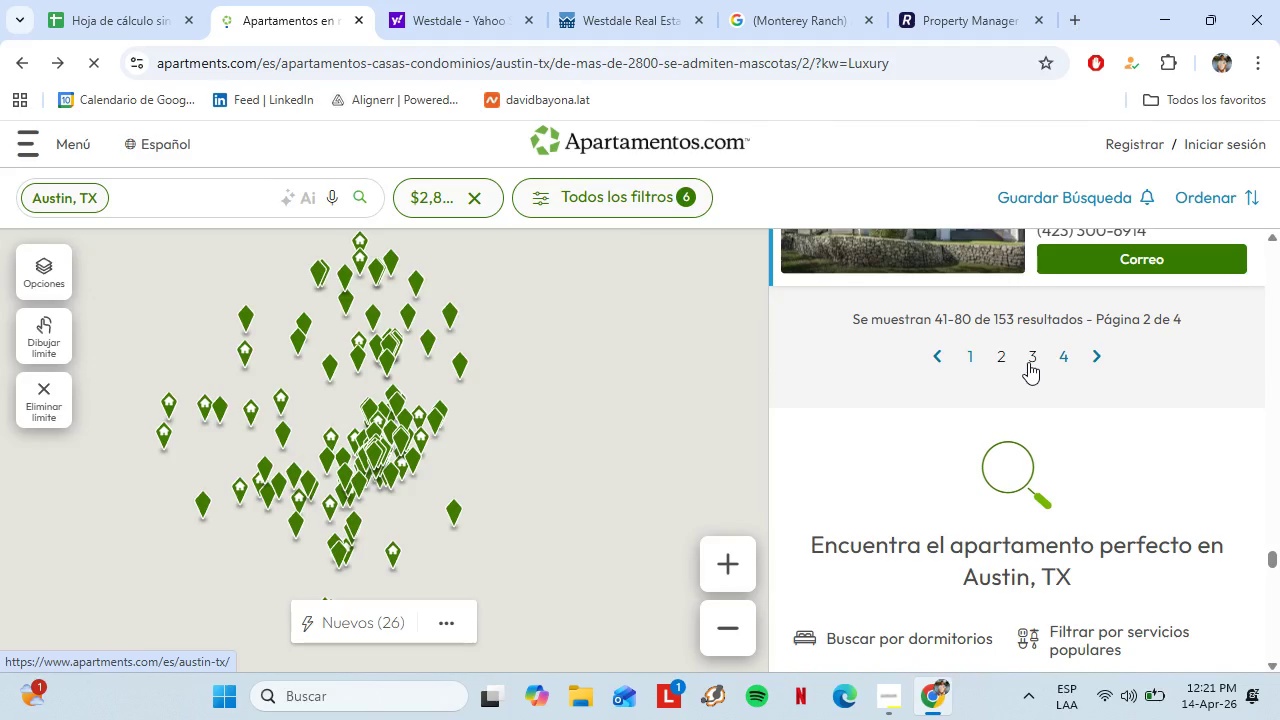 
scroll: coordinate [977, 410], scroll_direction: down, amount: 2.0
 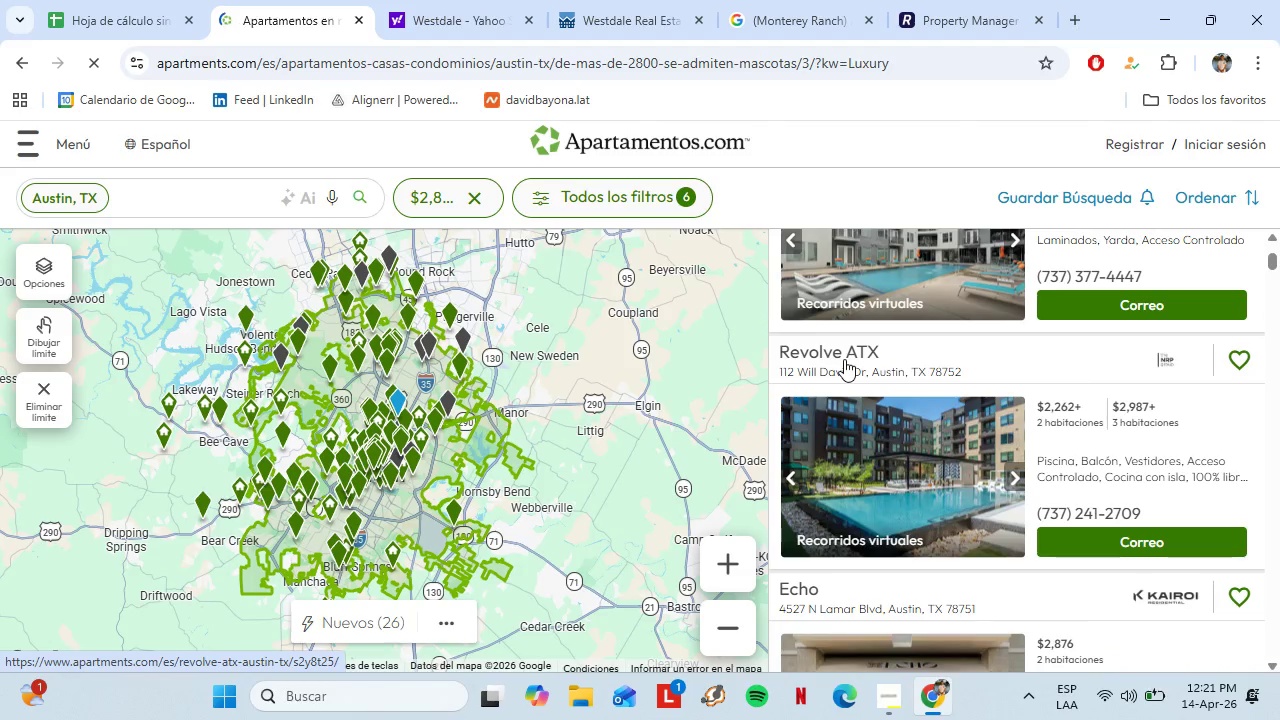 
left_click([844, 358])
 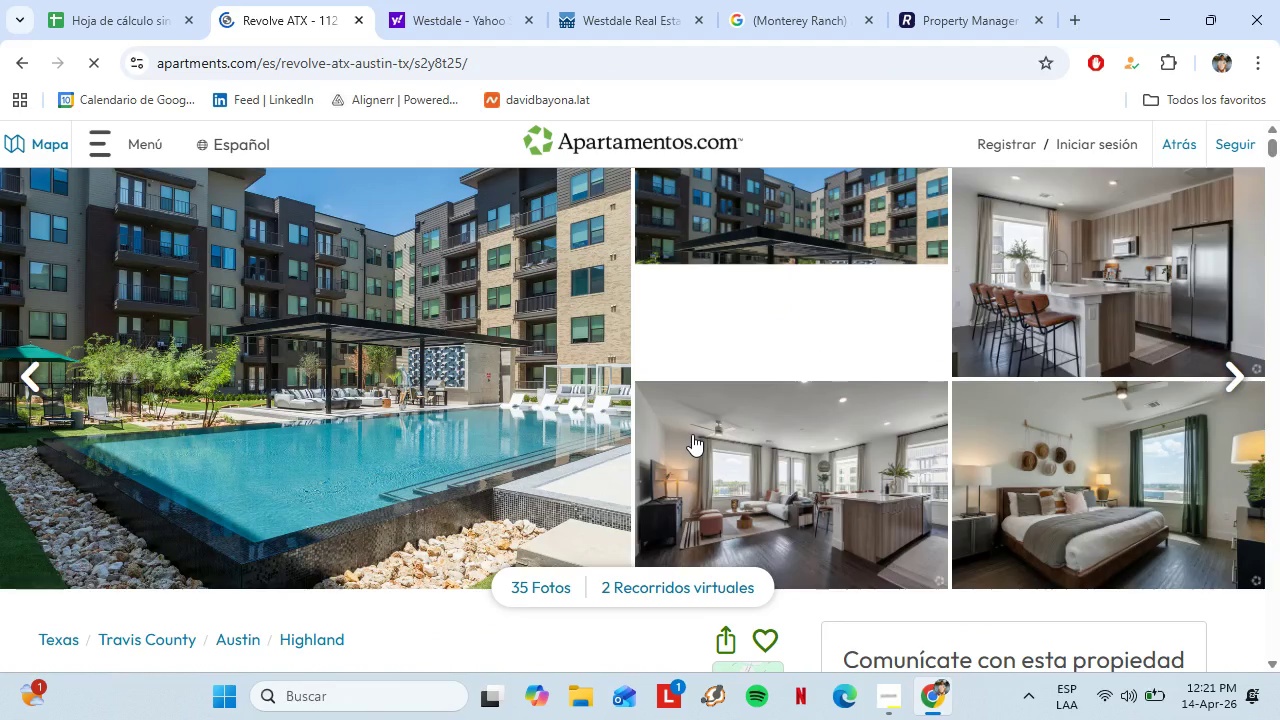 
scroll: coordinate [501, 428], scroll_direction: down, amount: 4.0
 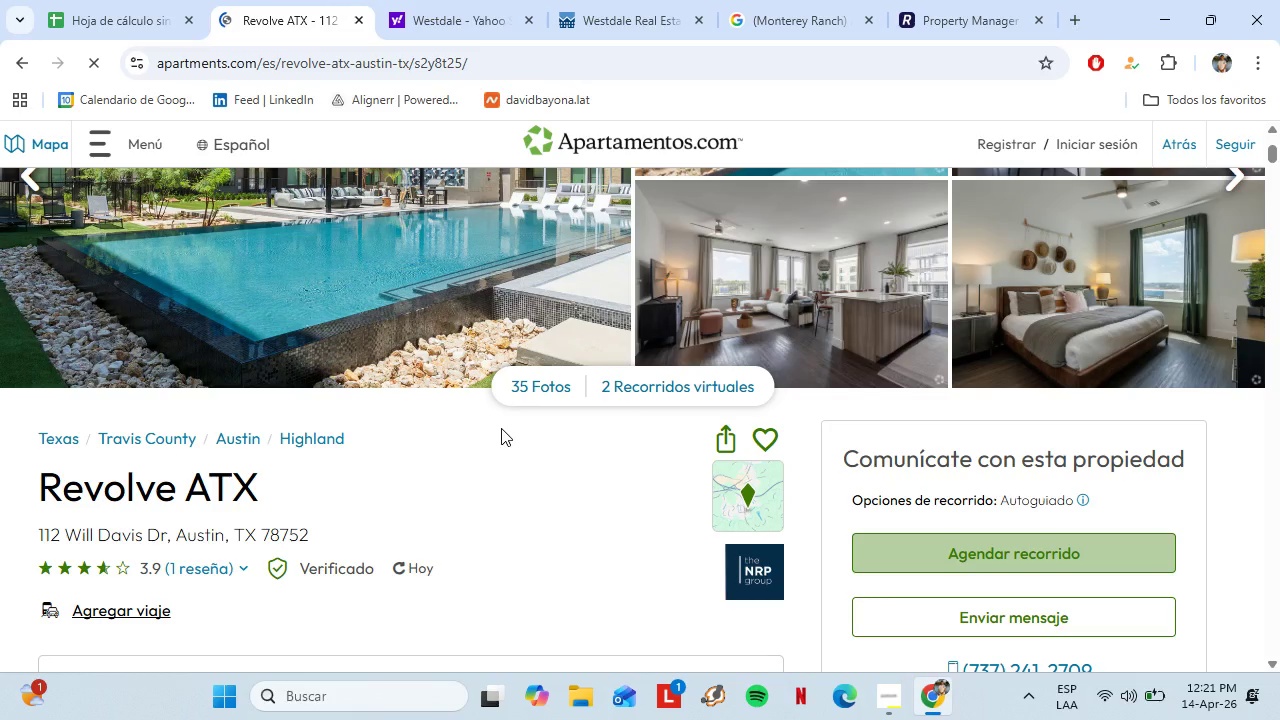 
left_click_drag(start_coordinate=[259, 304], to_coordinate=[44, 305])
 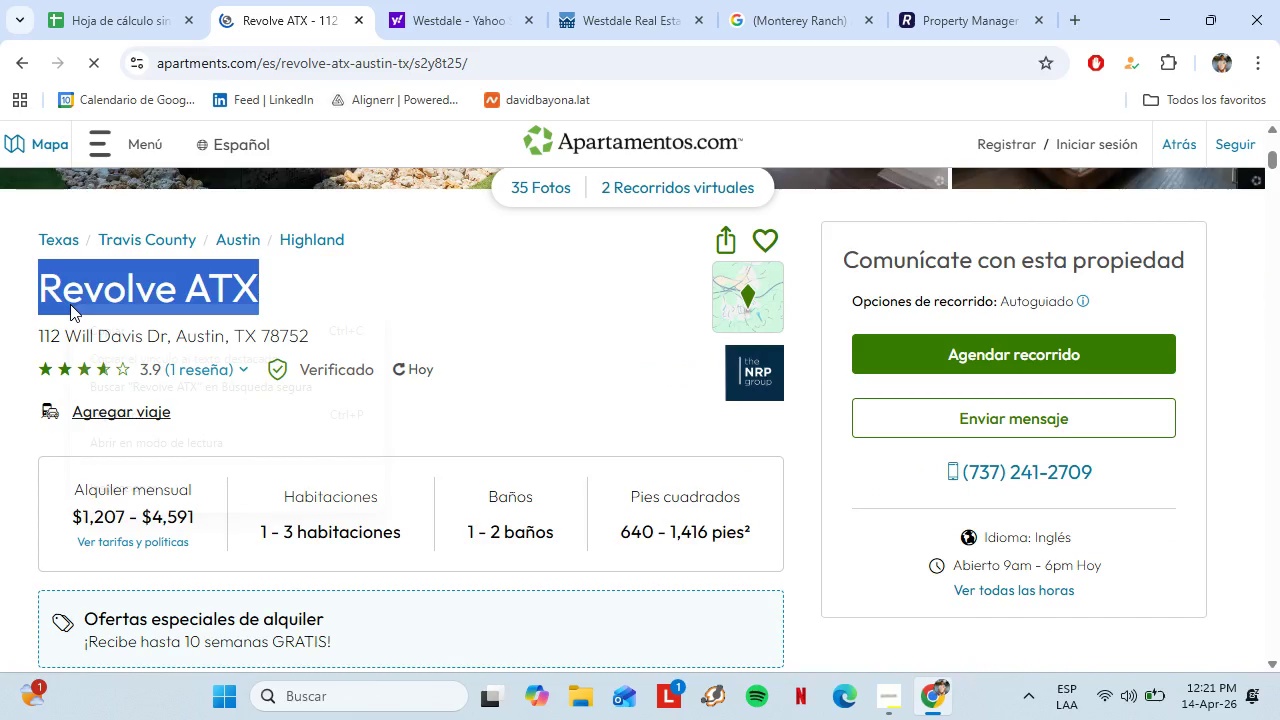 
right_click([70, 304])
 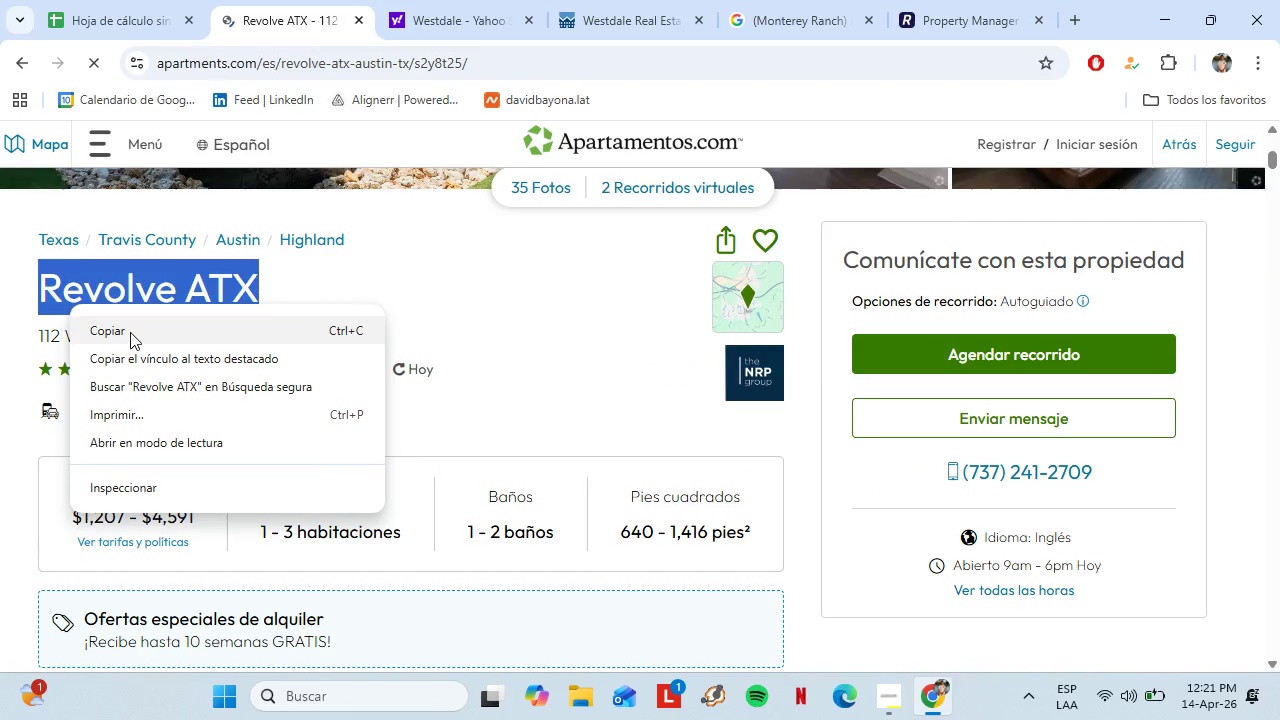 
left_click([130, 332])
 